 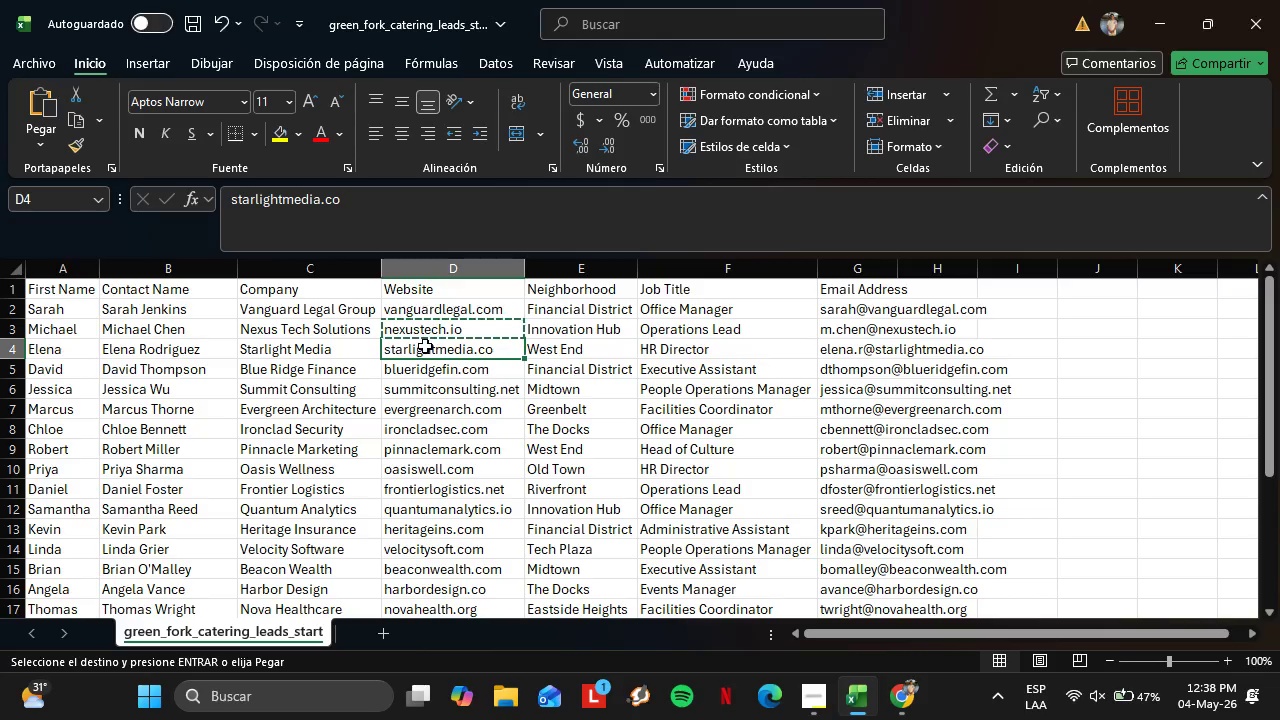 
key(Control+C)
 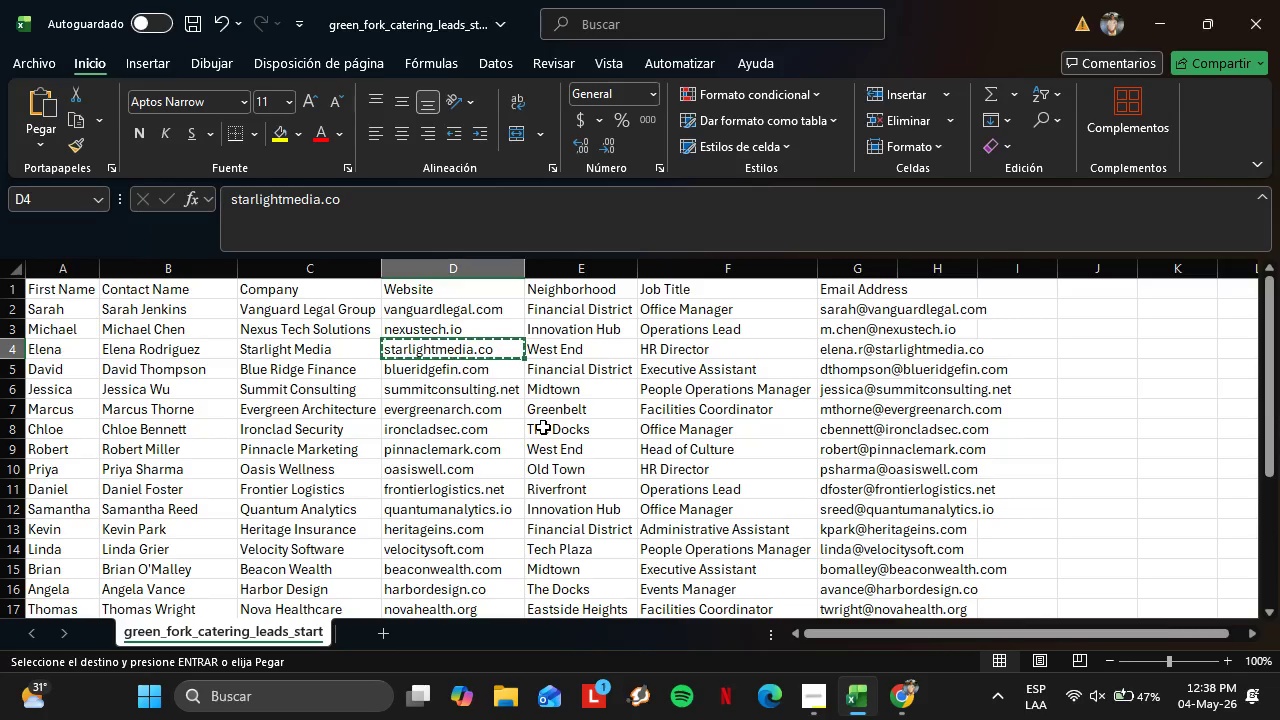 
wait(7.41)
 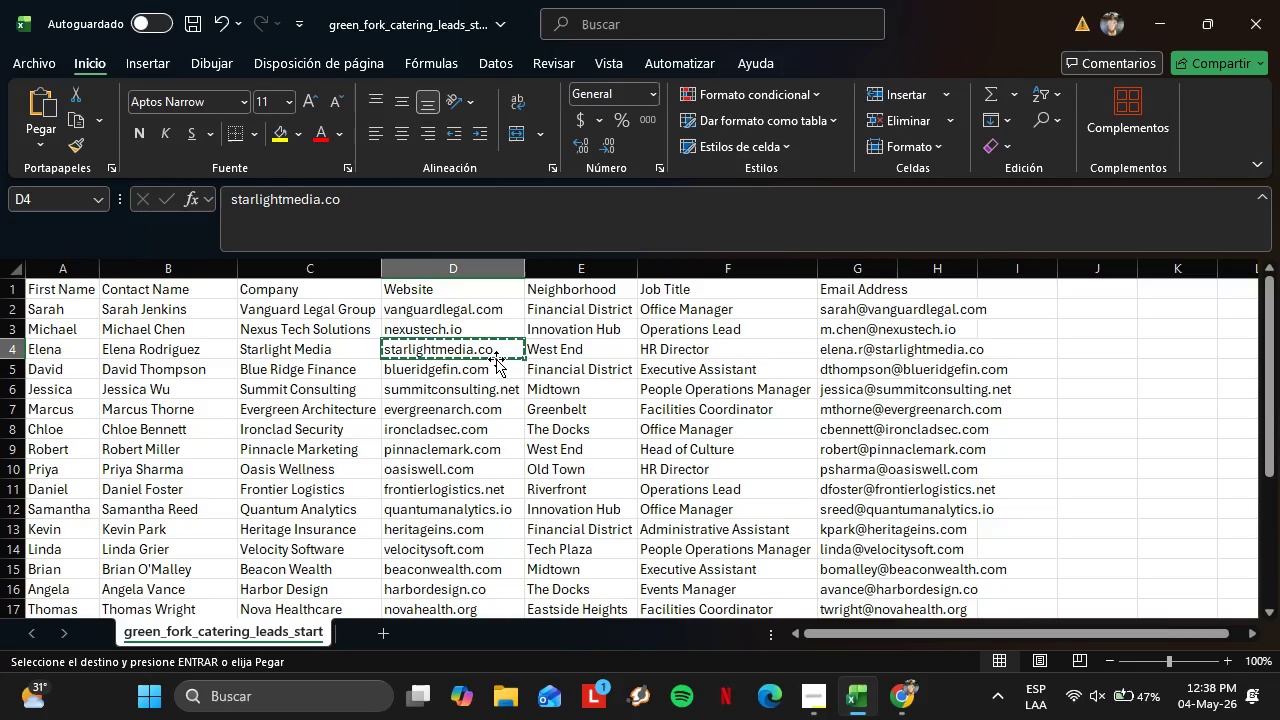 
left_click([909, 690])
 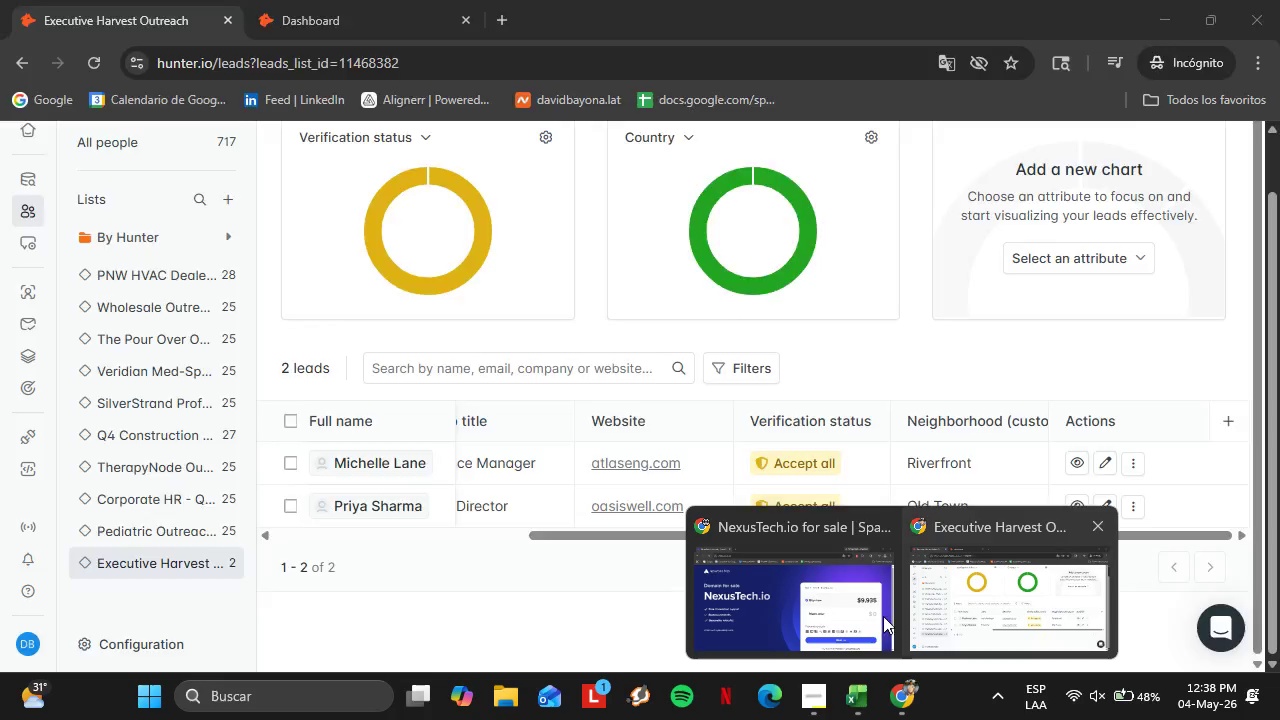 
left_click([795, 609])
 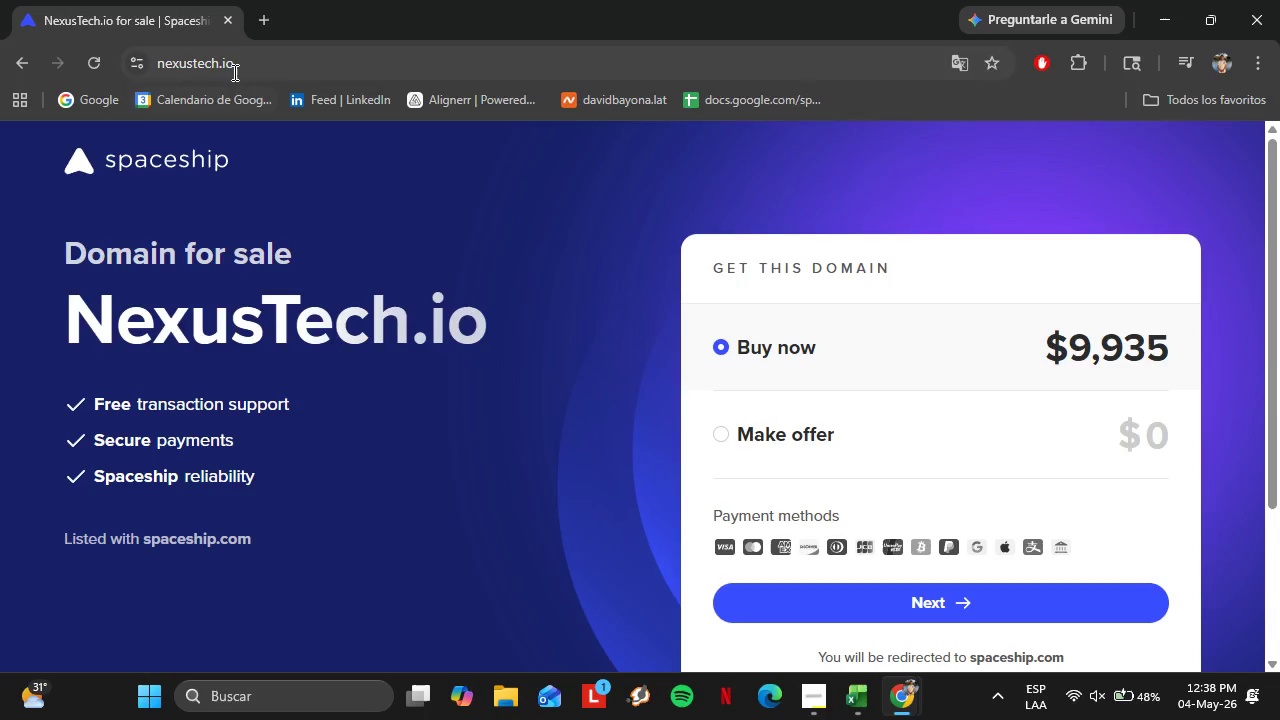 
left_click([232, 71])
 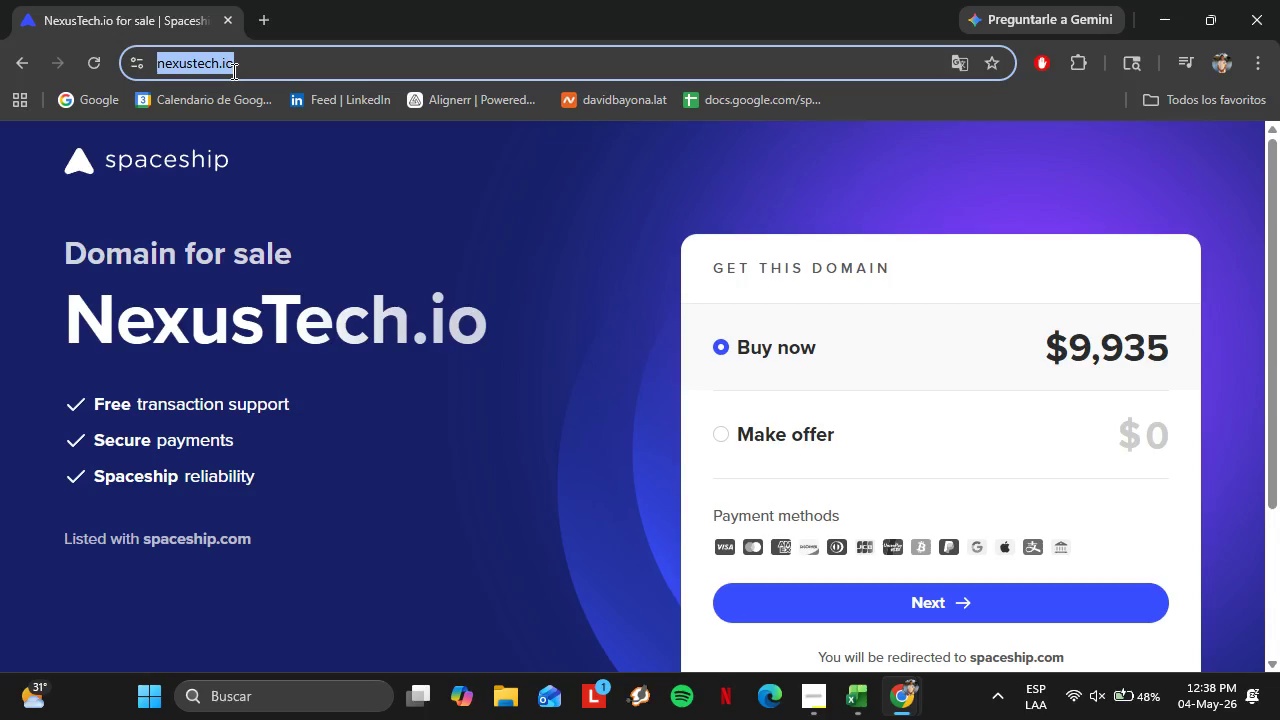 
key(Control+V)
 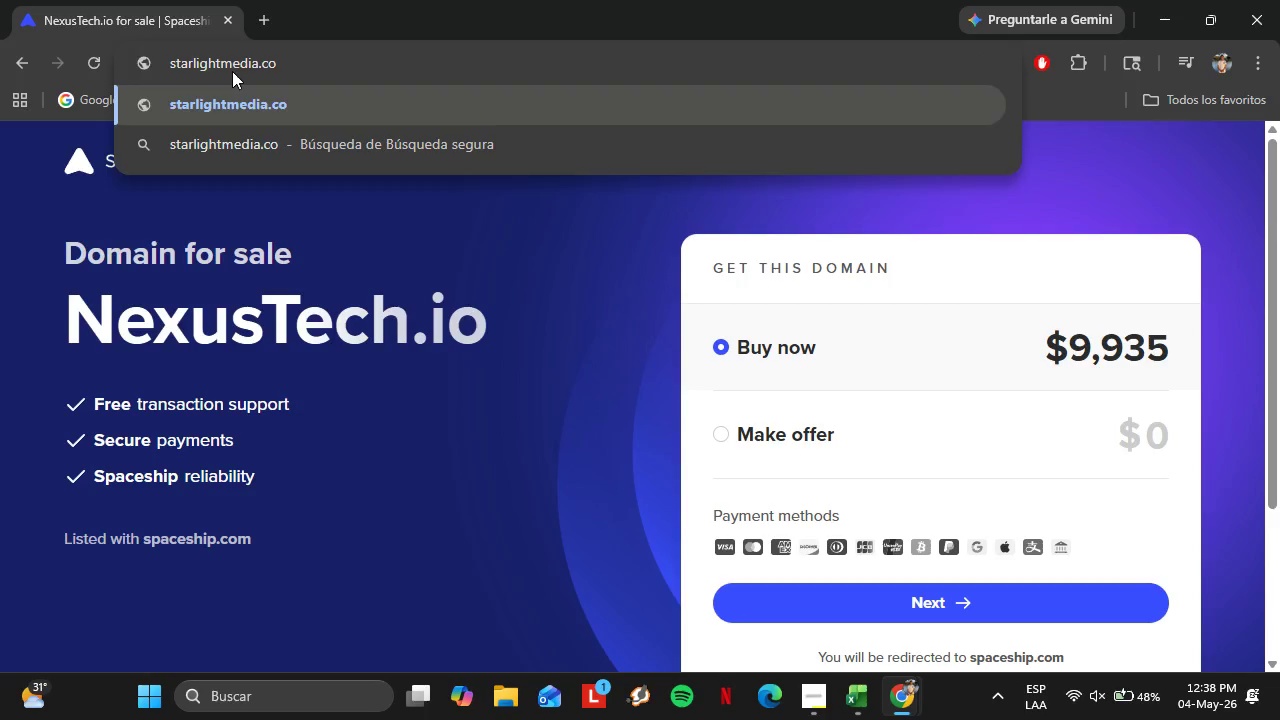 
key(Enter)
 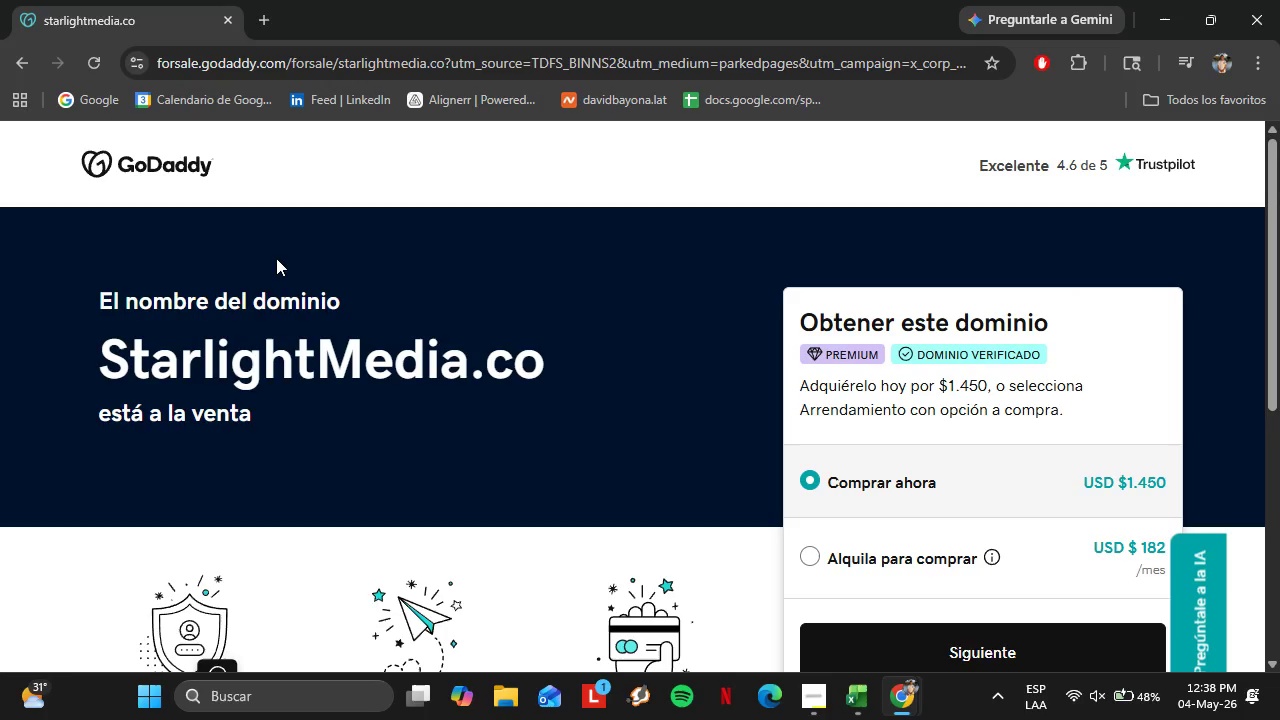 
wait(15.67)
 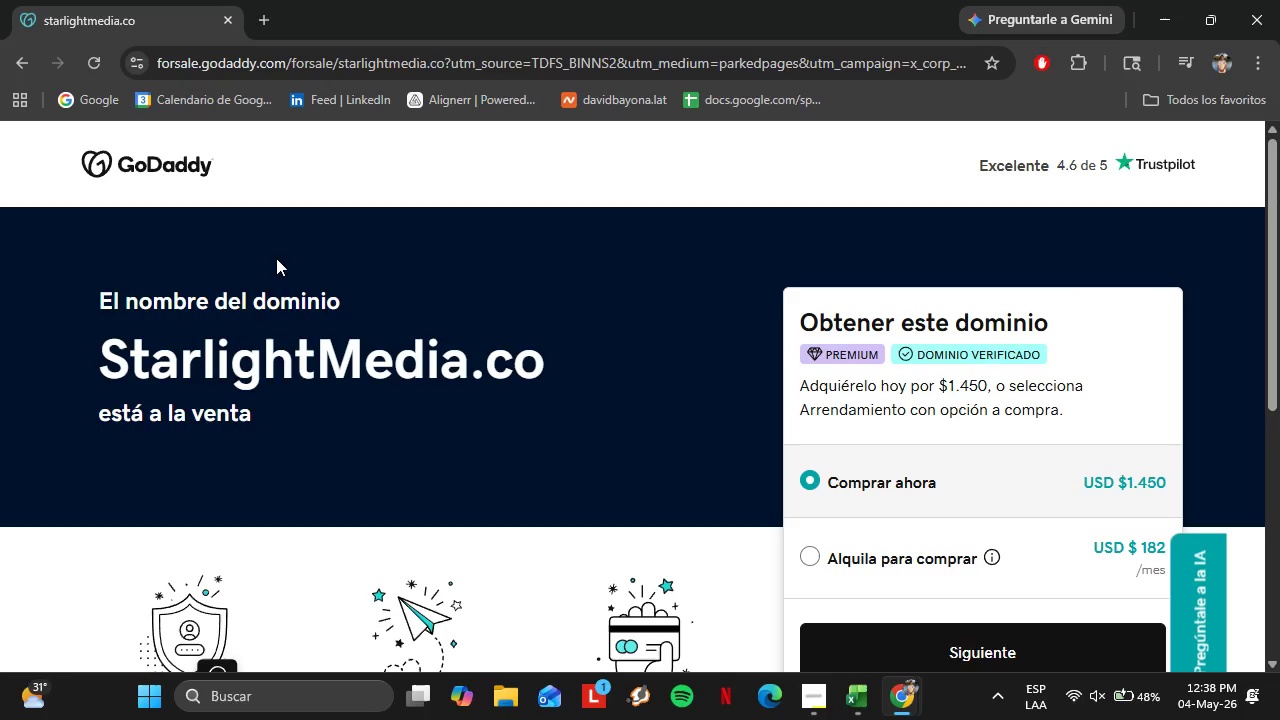 
left_click([459, 373])
 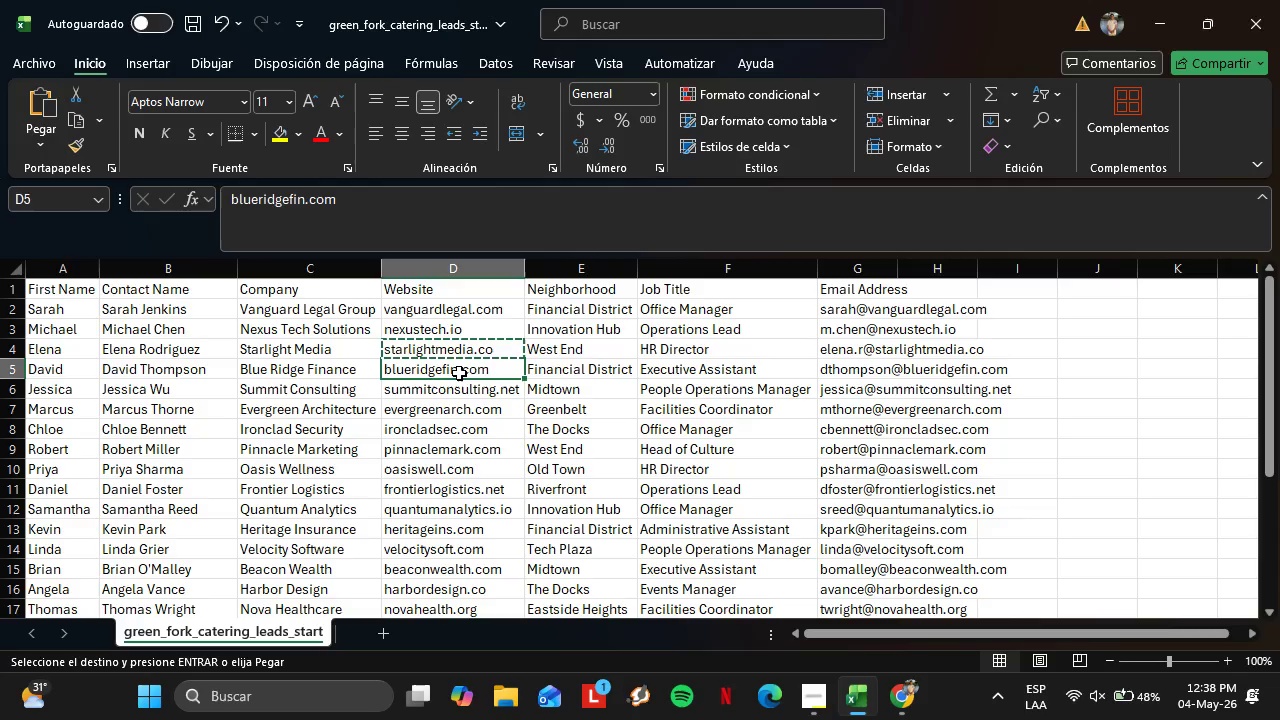 
key(Control+C)
 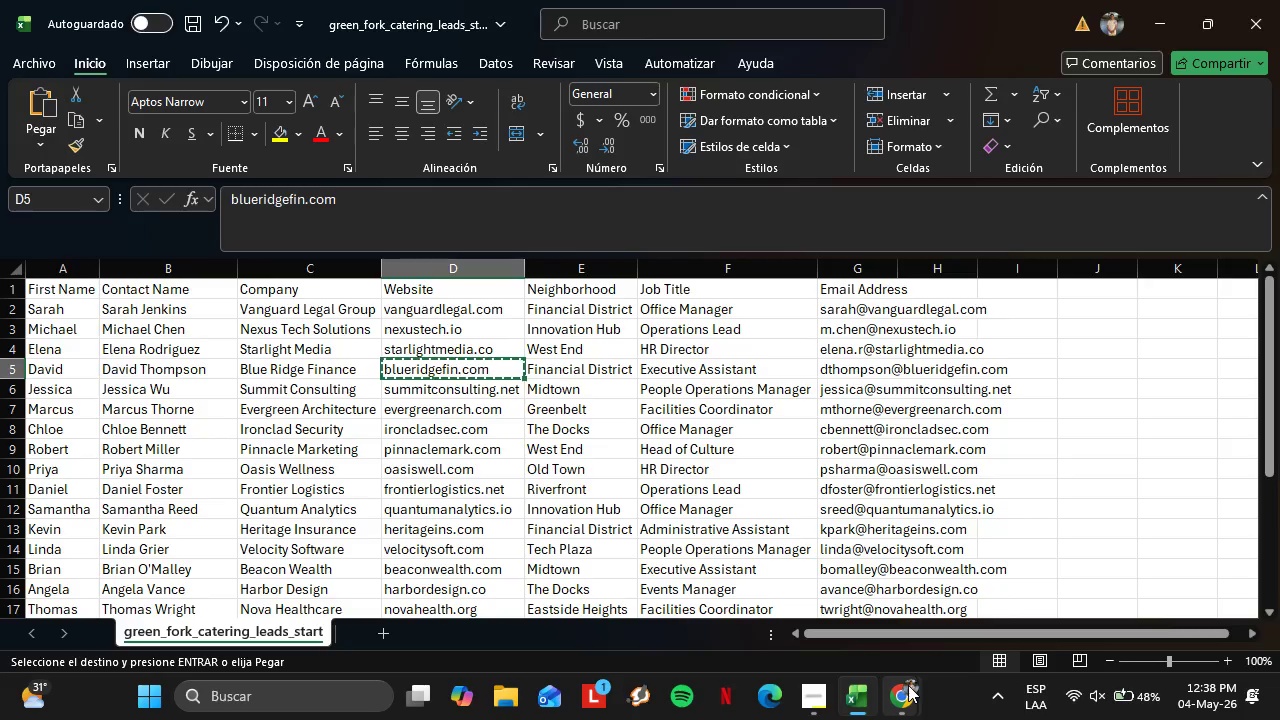 
double_click([846, 593])
 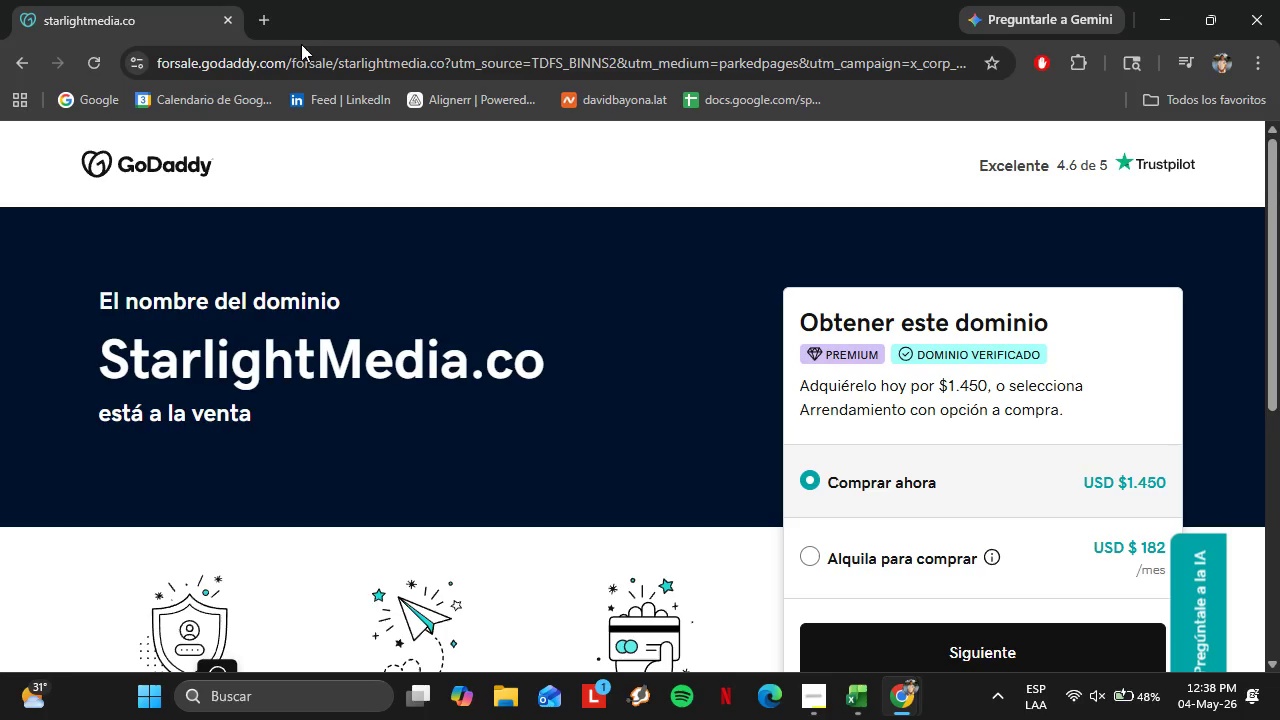 
left_click([301, 46])
 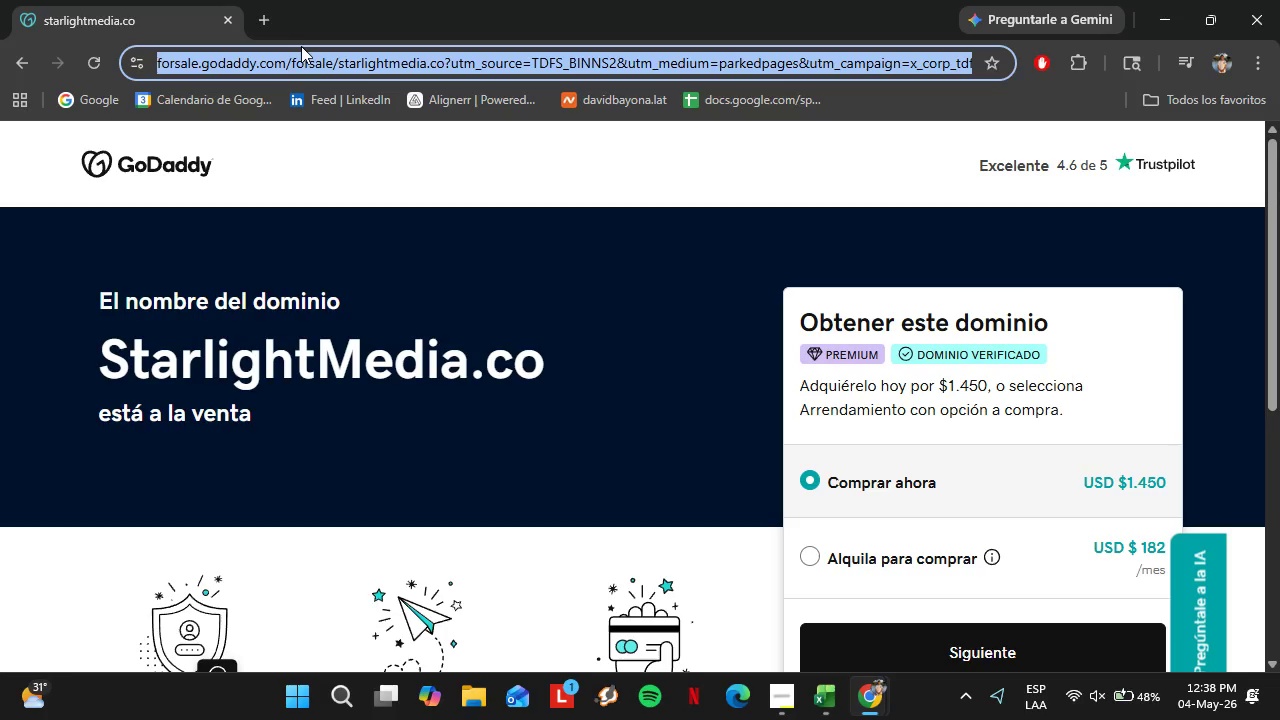 
key(Control+V)
 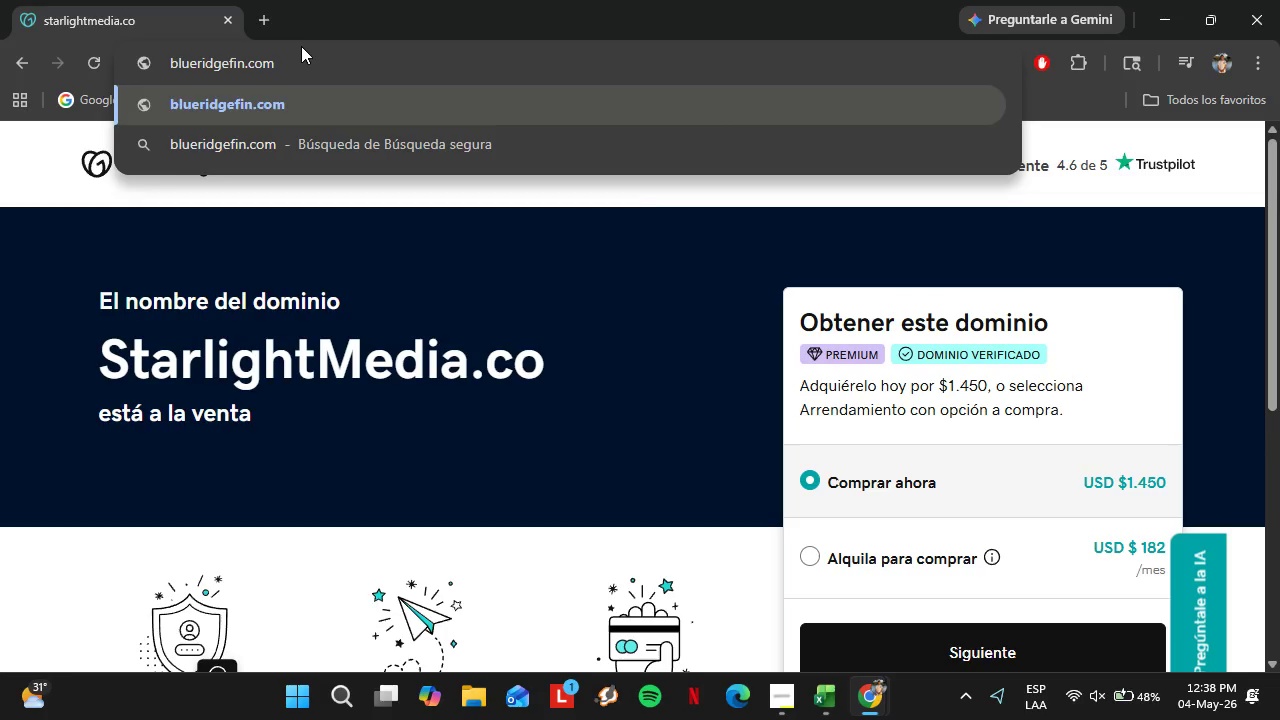 
key(Enter)
 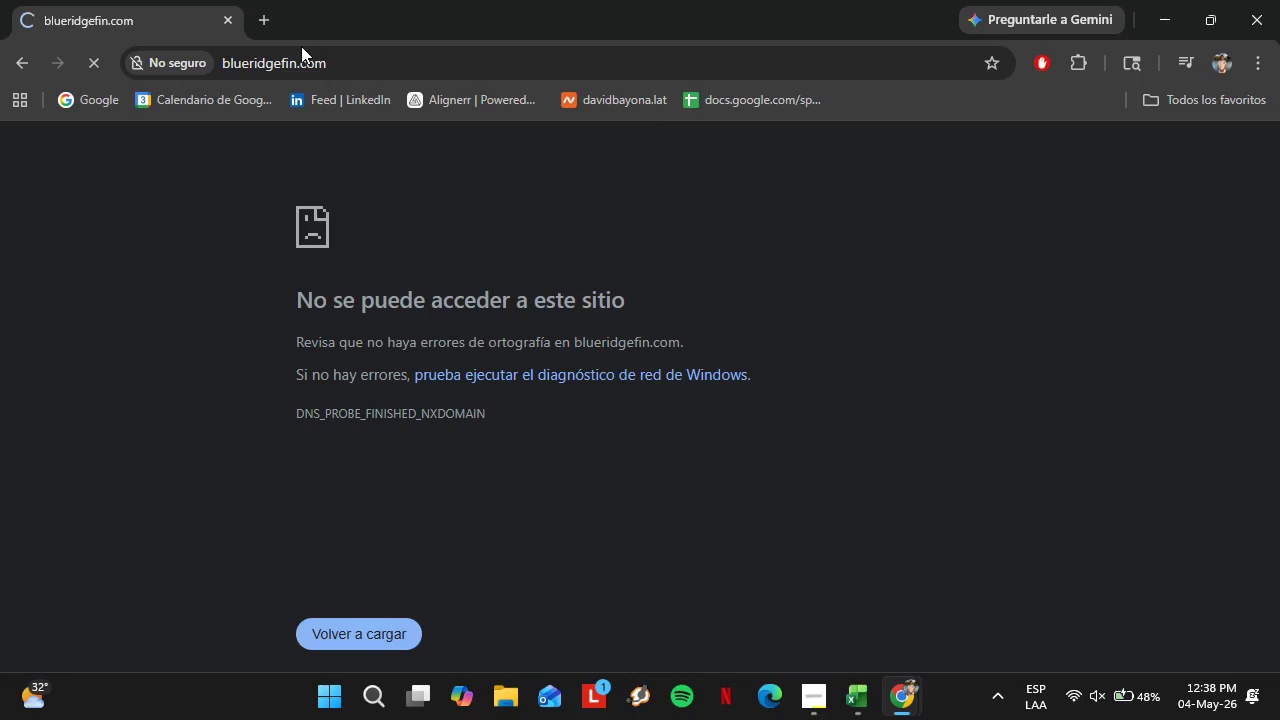 
wait(9.25)
 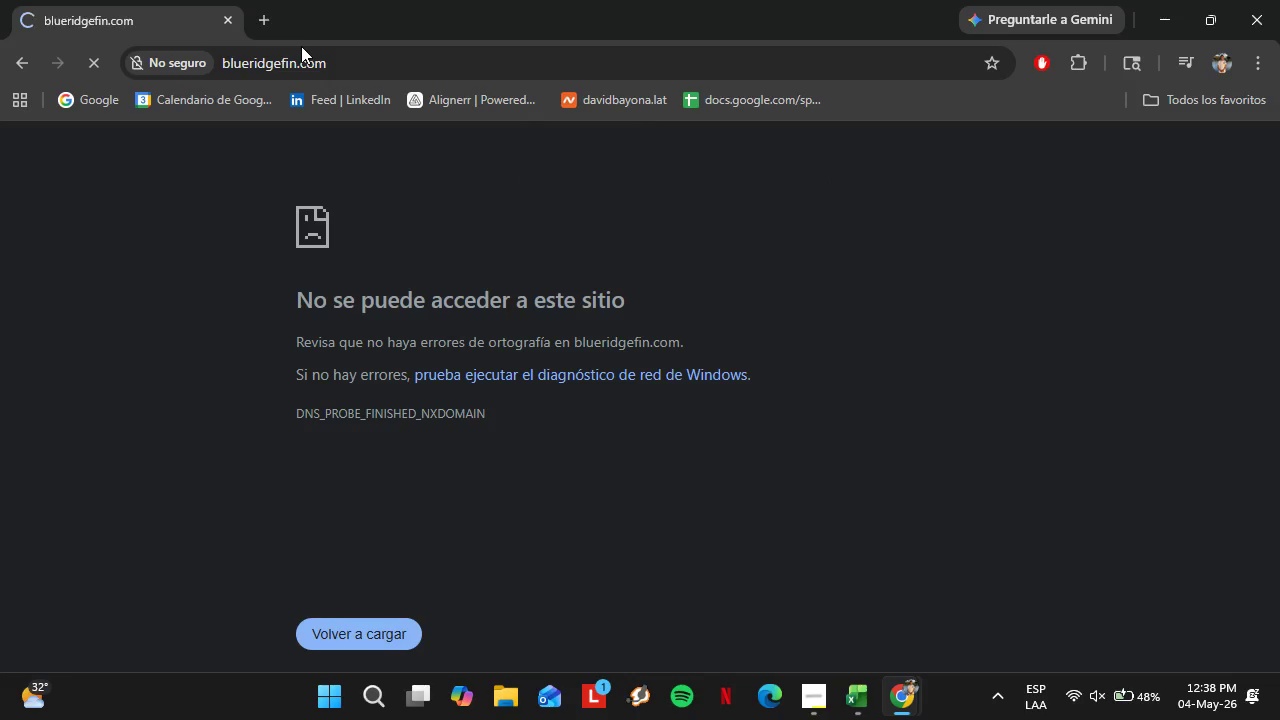 
left_click([849, 698])
 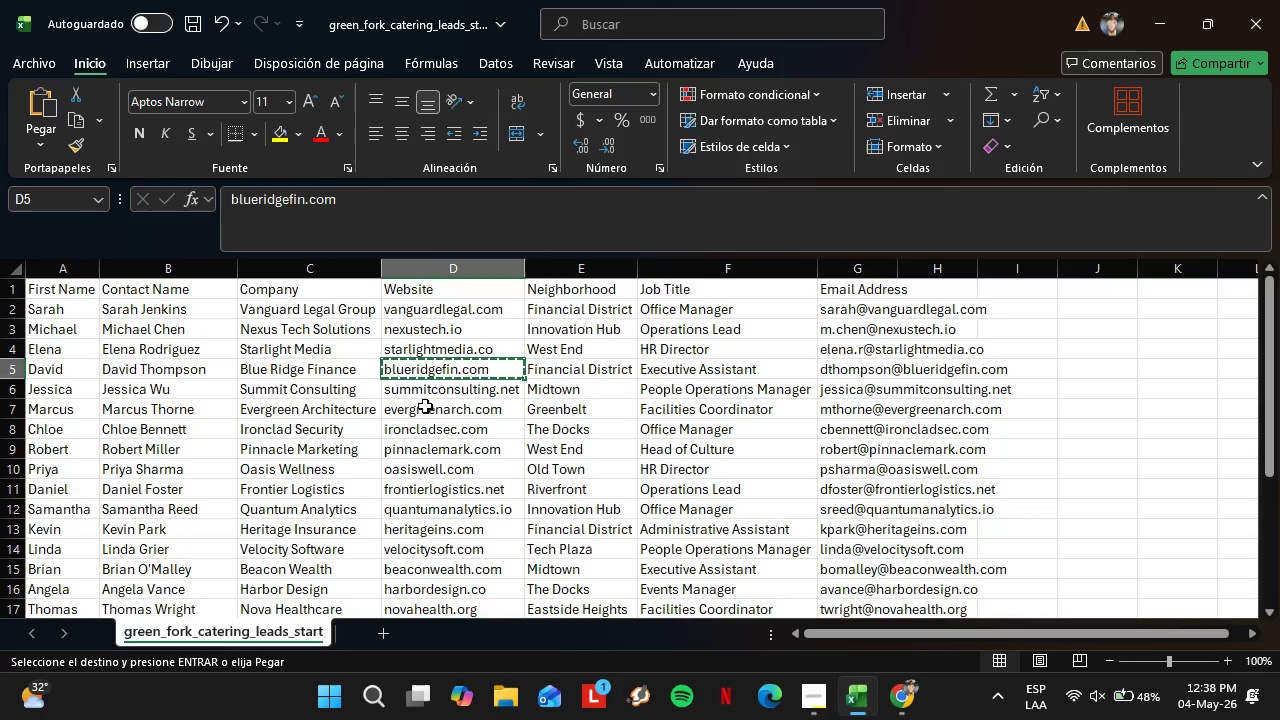 
left_click([417, 391])
 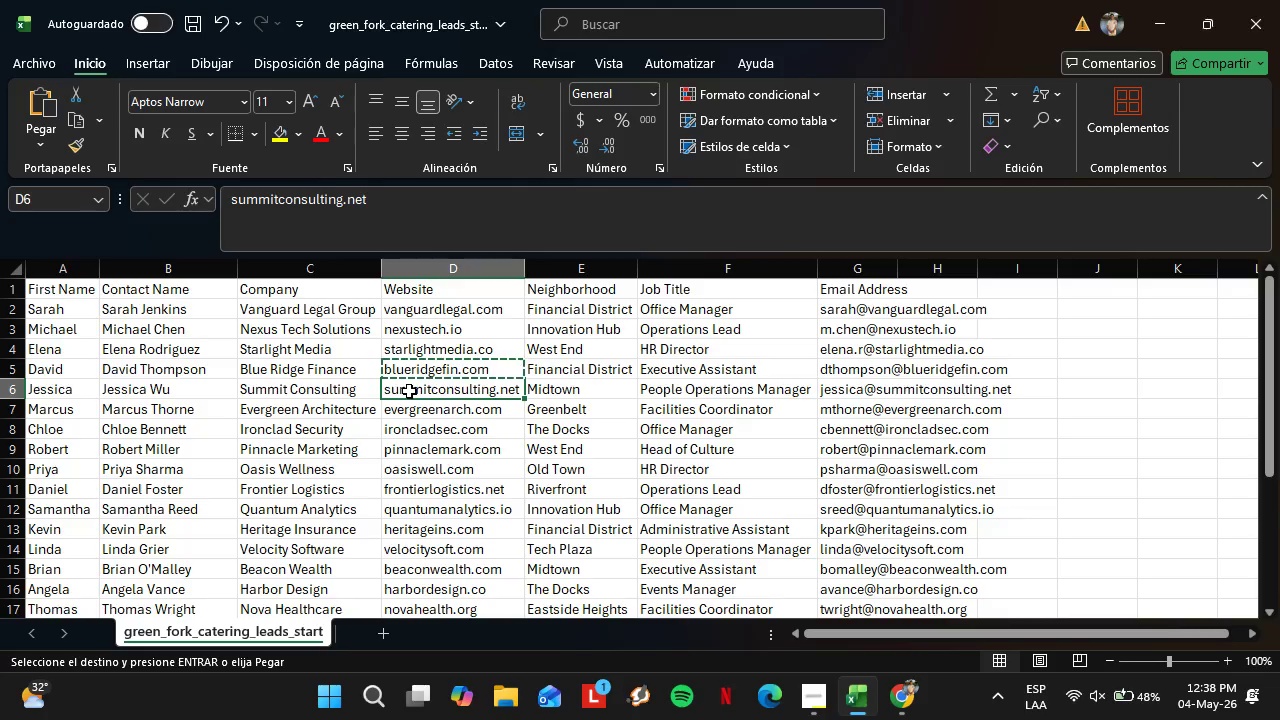 
key(Control+C)
 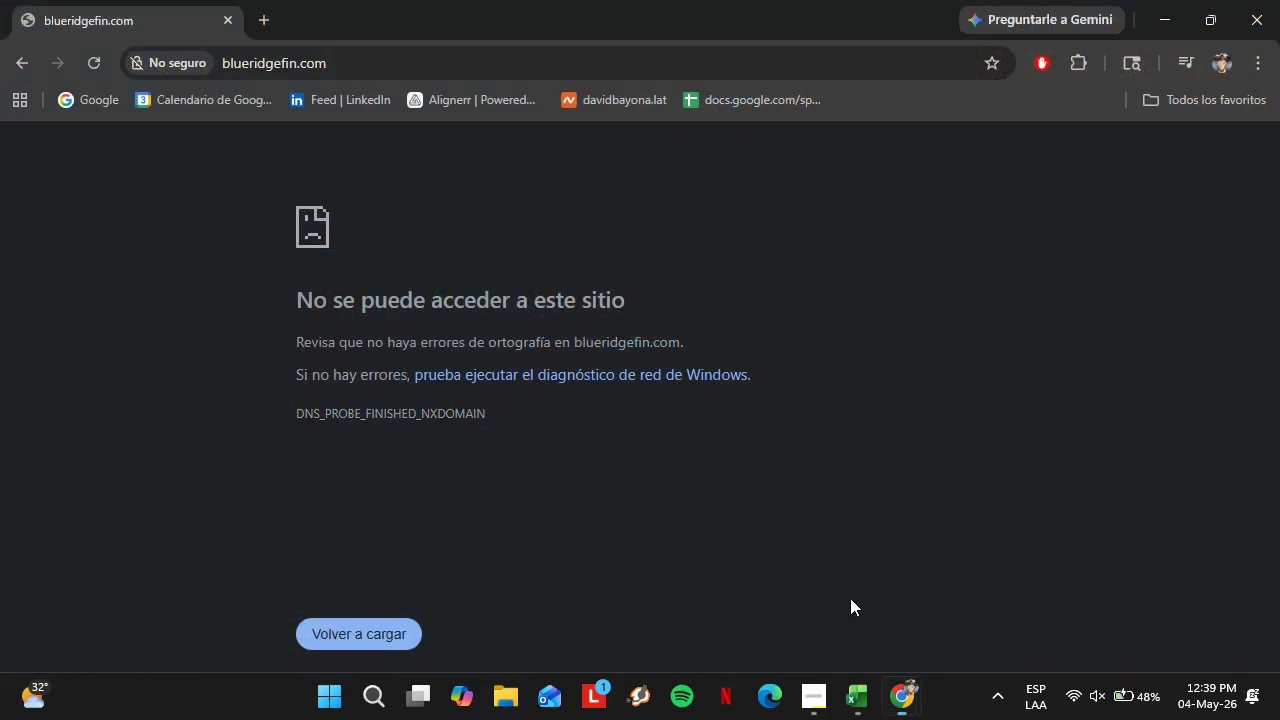 
left_click([291, 68])
 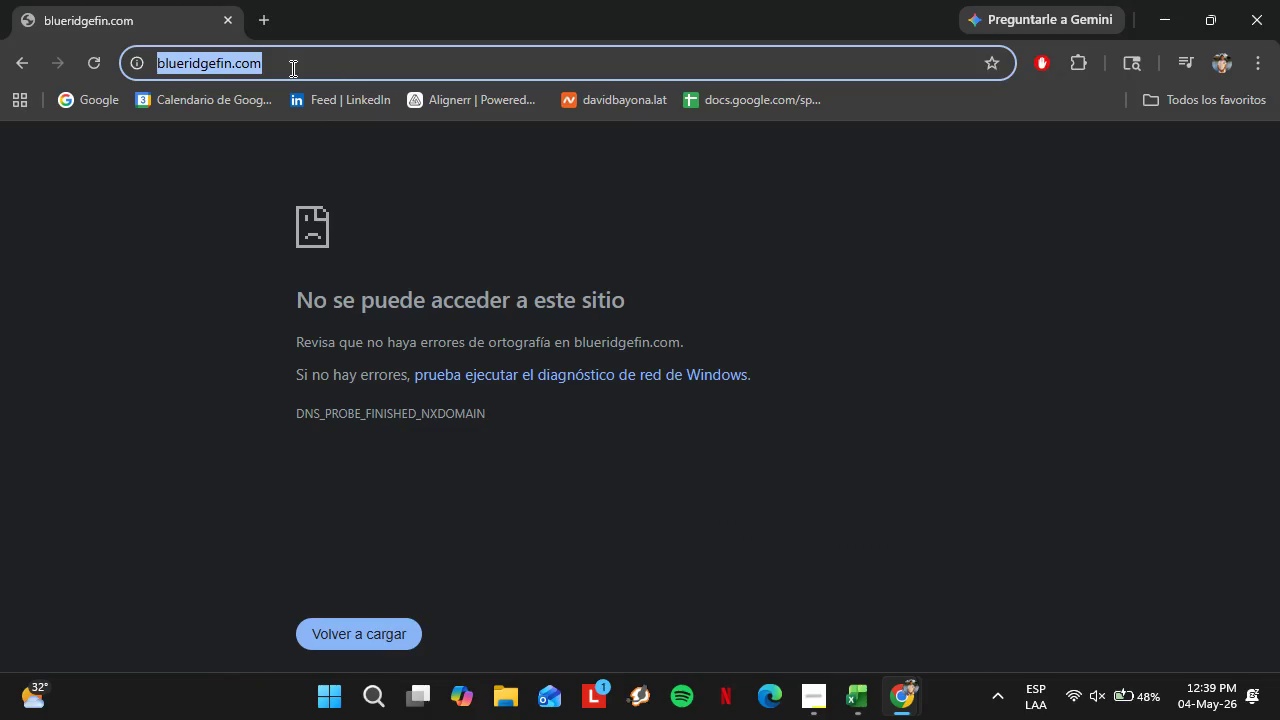 
key(Control+V)
 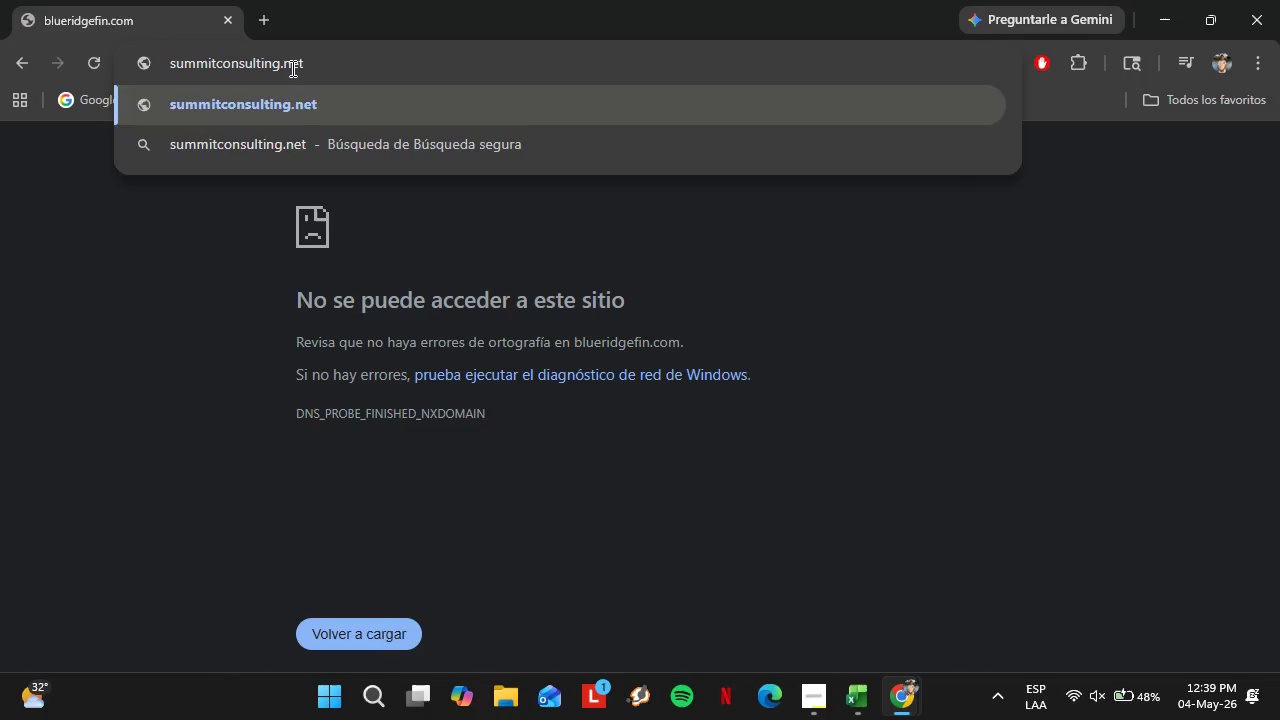 
key(Enter)
 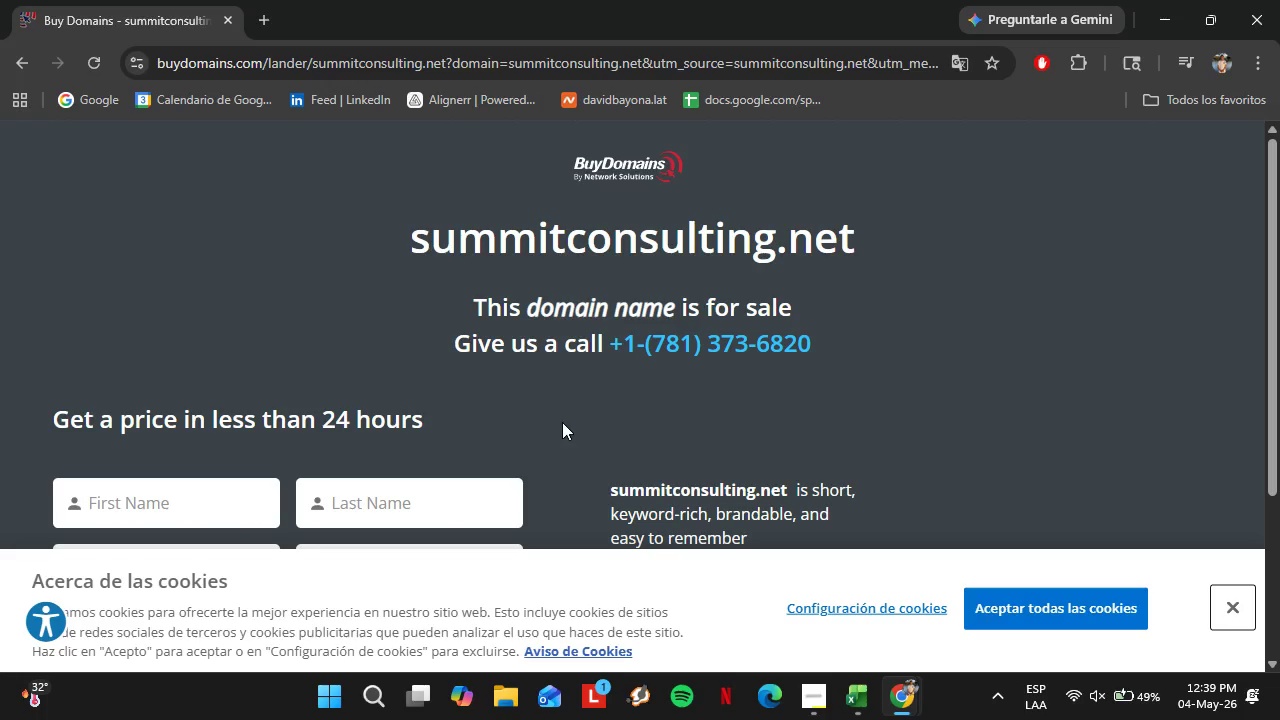 
wait(54.02)
 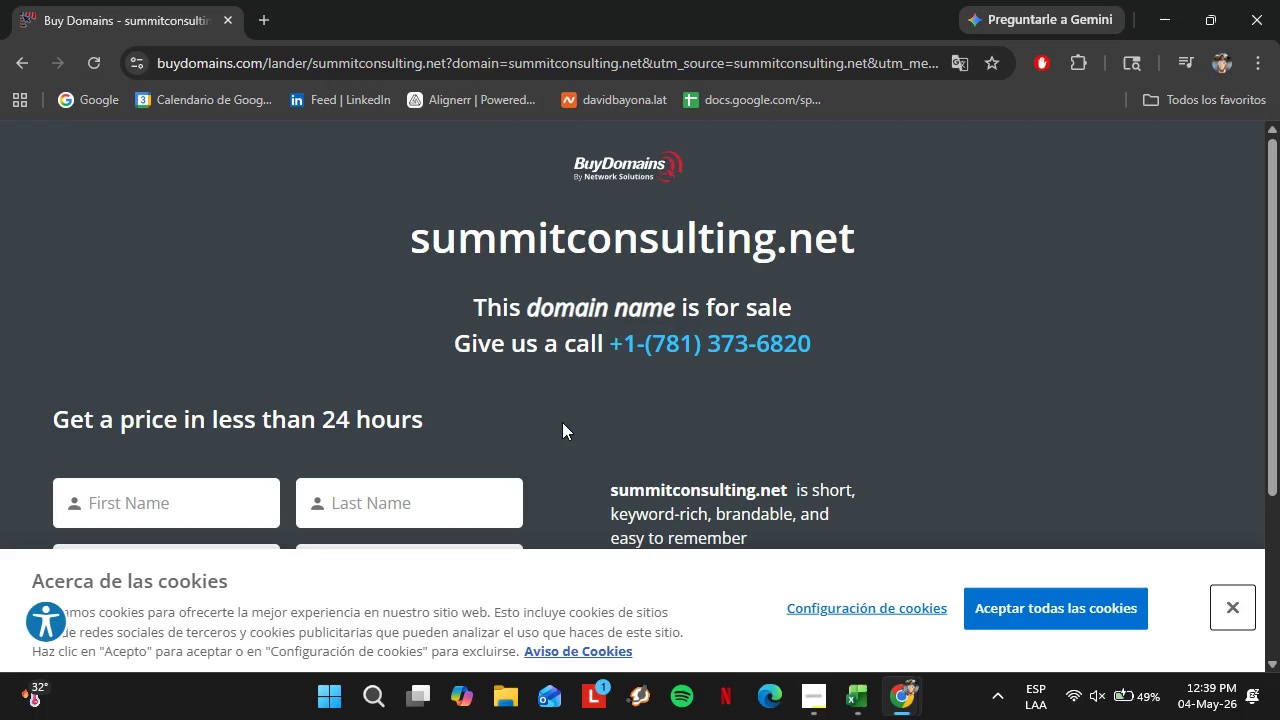 
left_click([857, 701])
 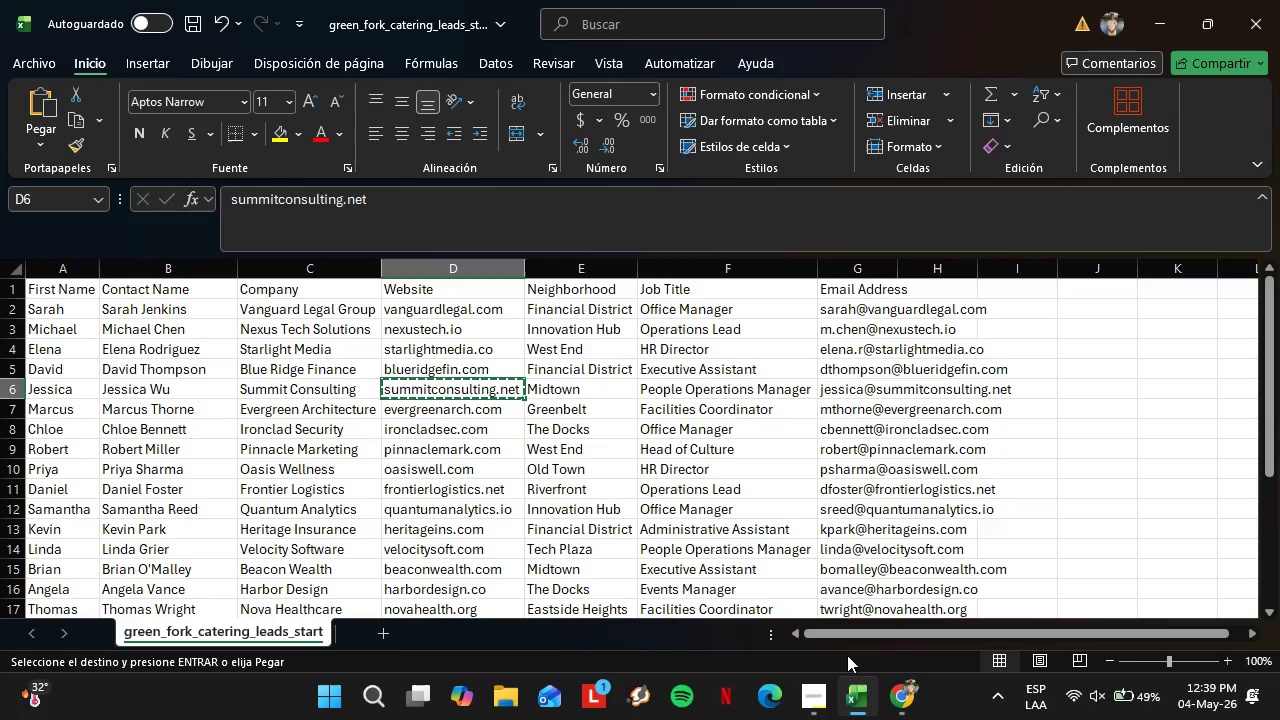 
left_click([444, 407])
 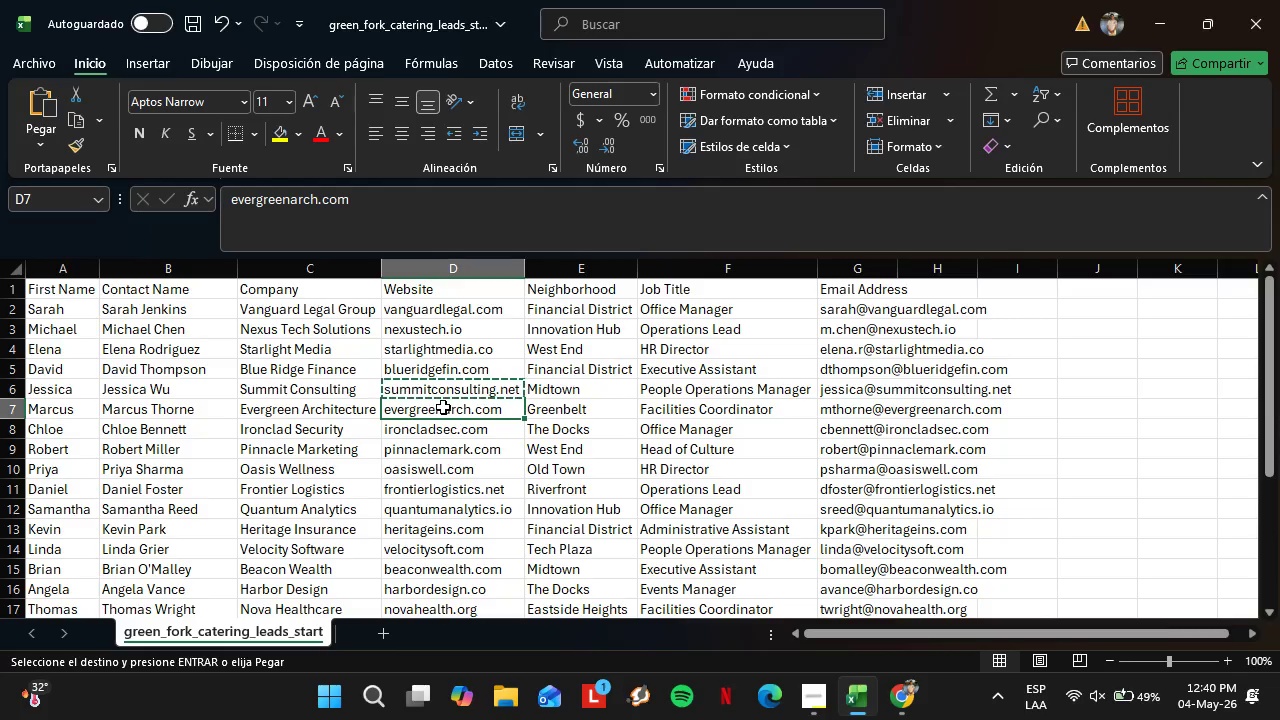 
key(Control+C)
 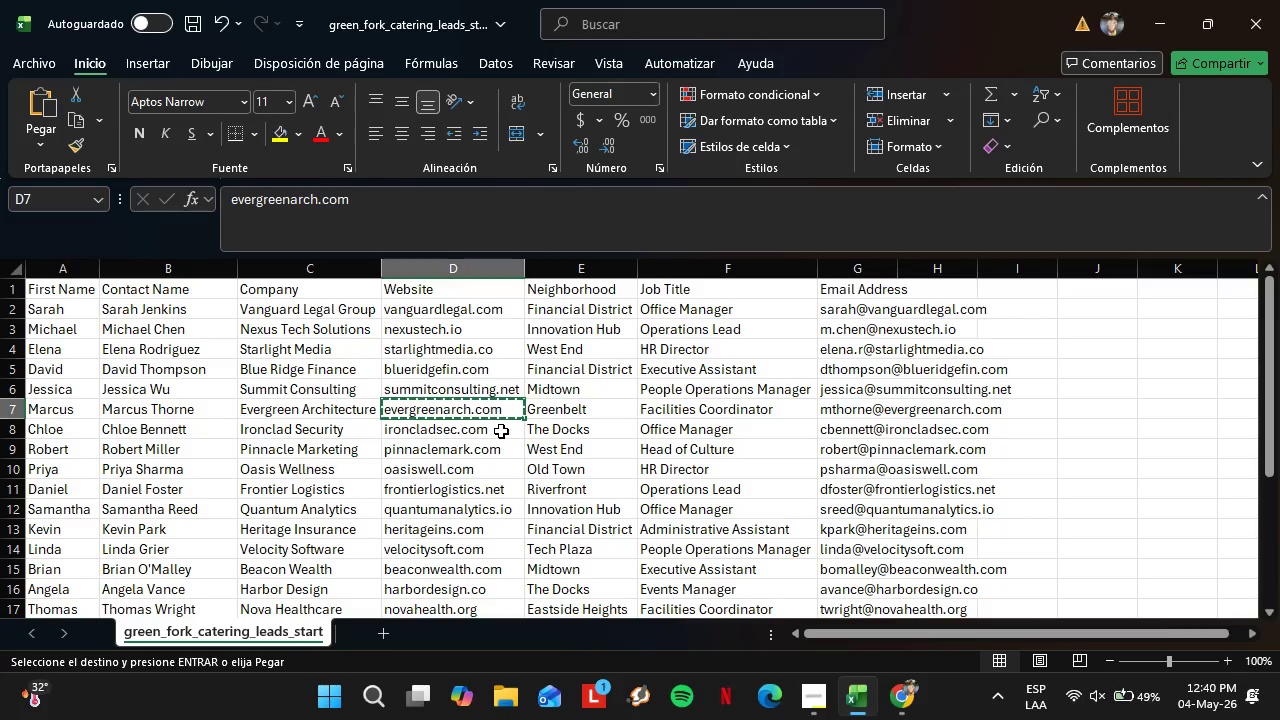 
mouse_move([920, 693])
 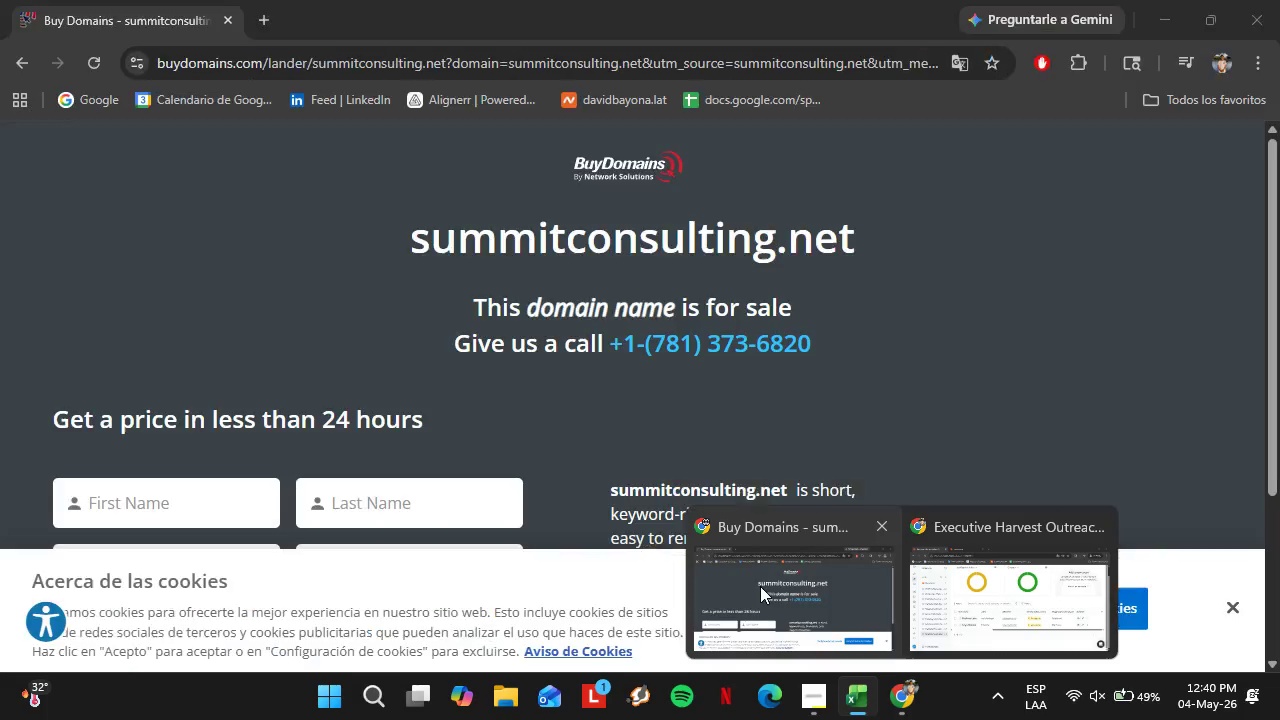 
left_click([760, 586])
 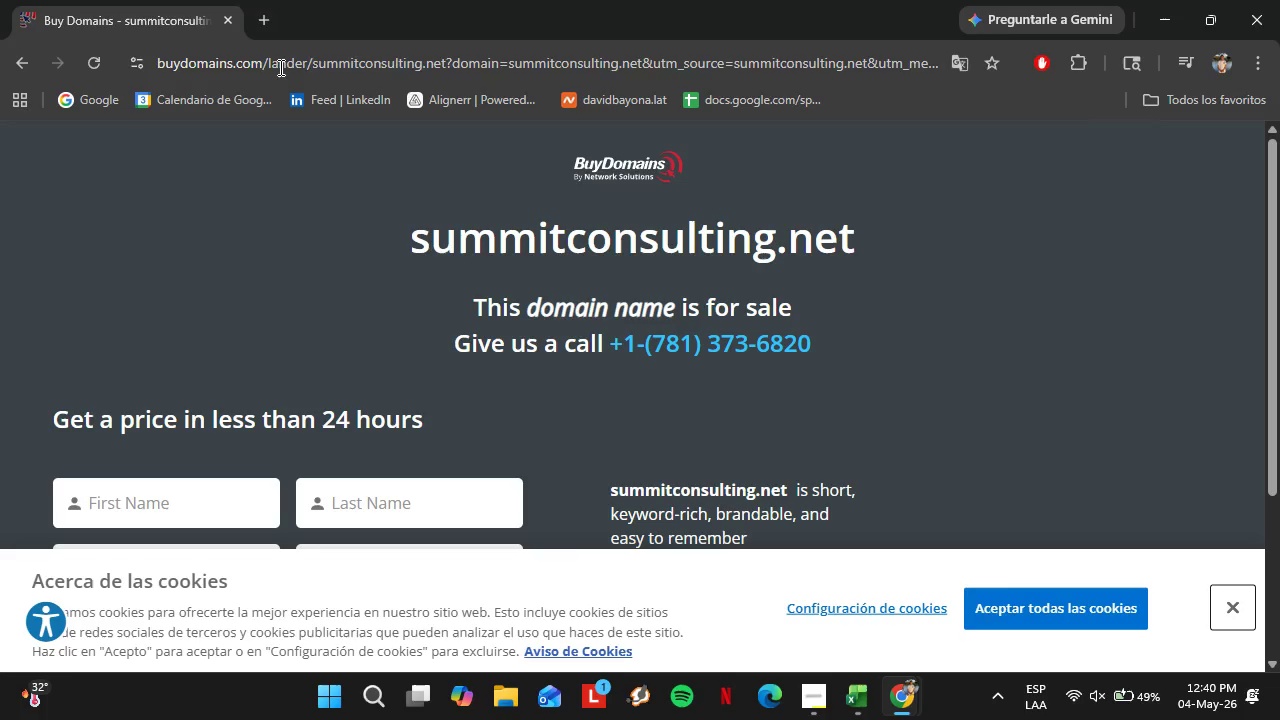 
left_click([279, 67])
 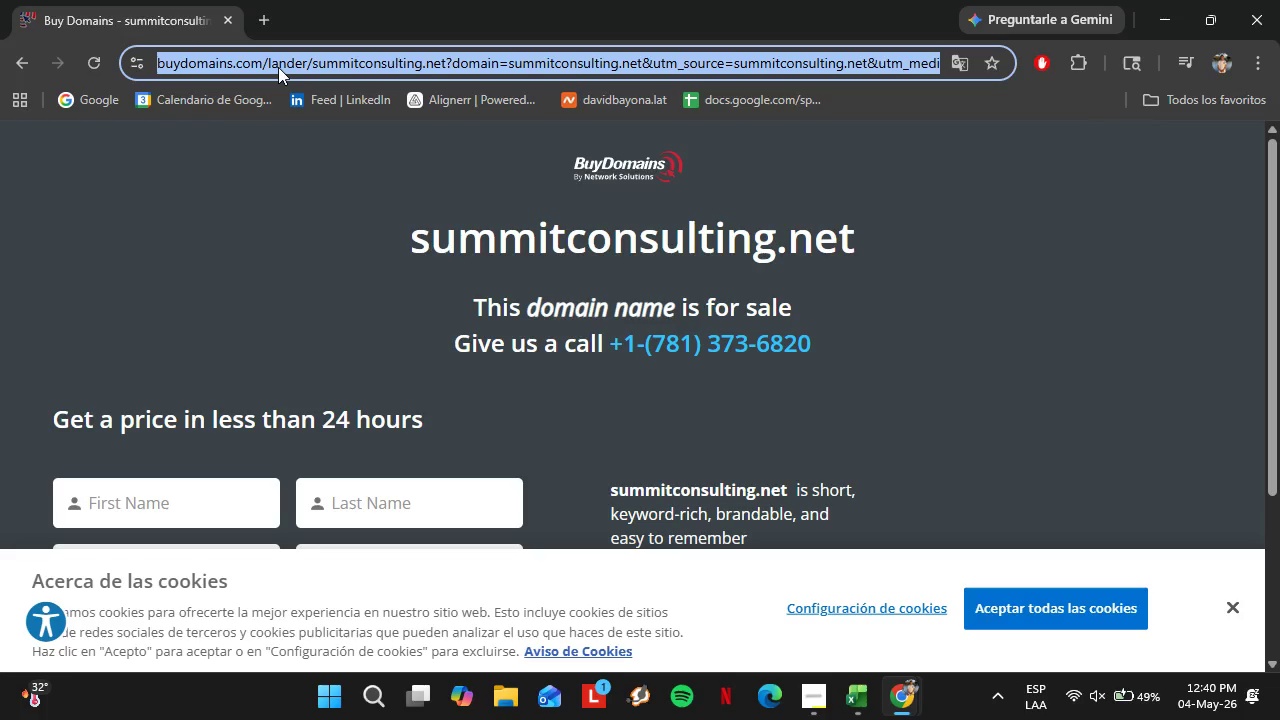 
key(Control+ControlLeft)
 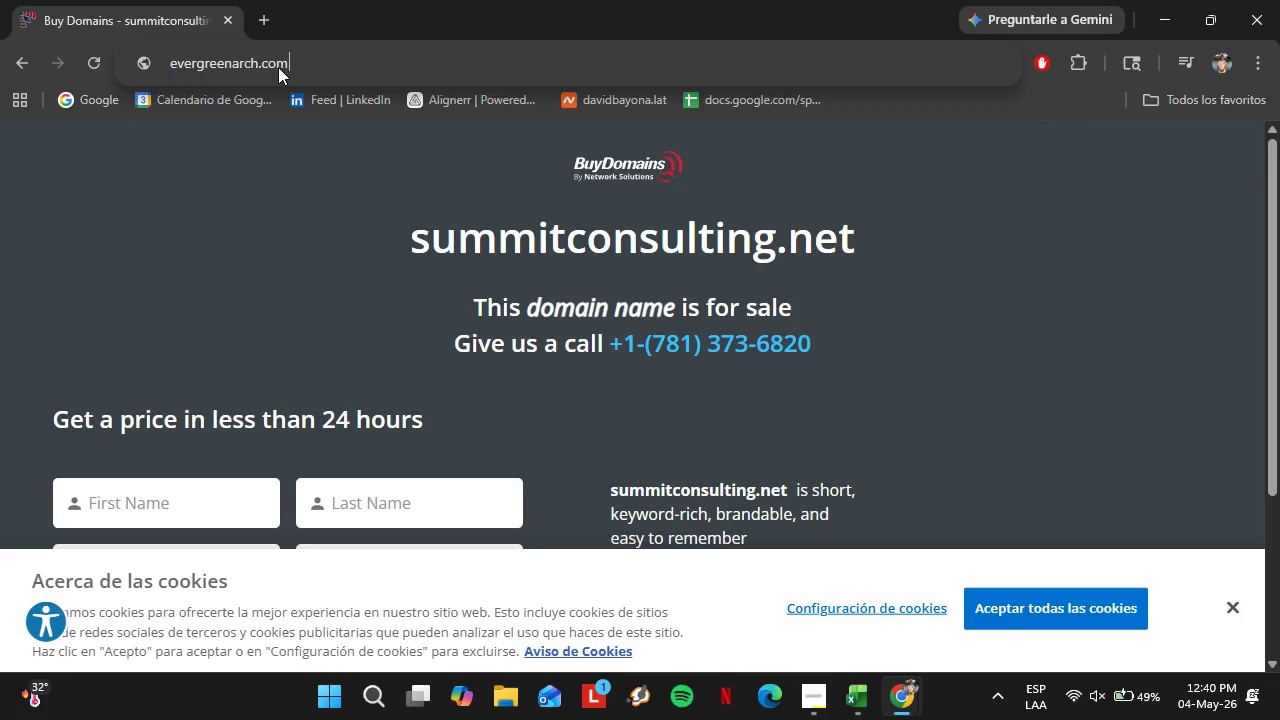 
key(Control+V)
 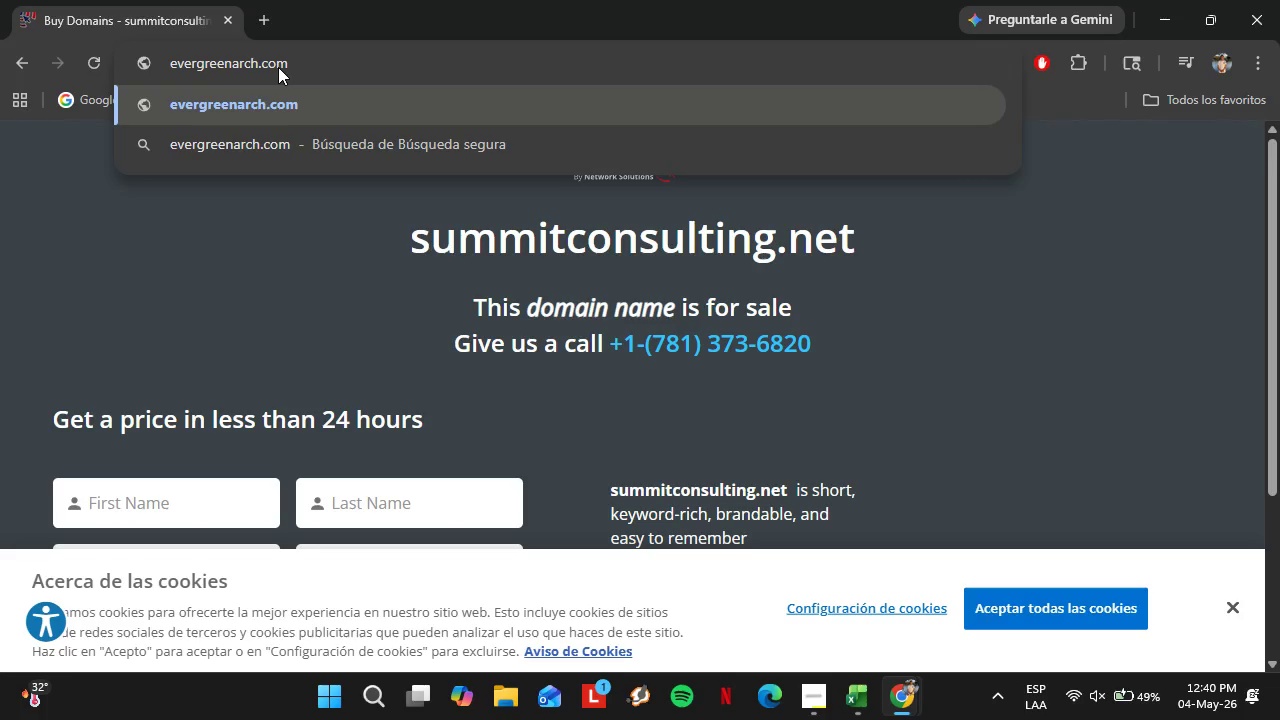 
key(Enter)
 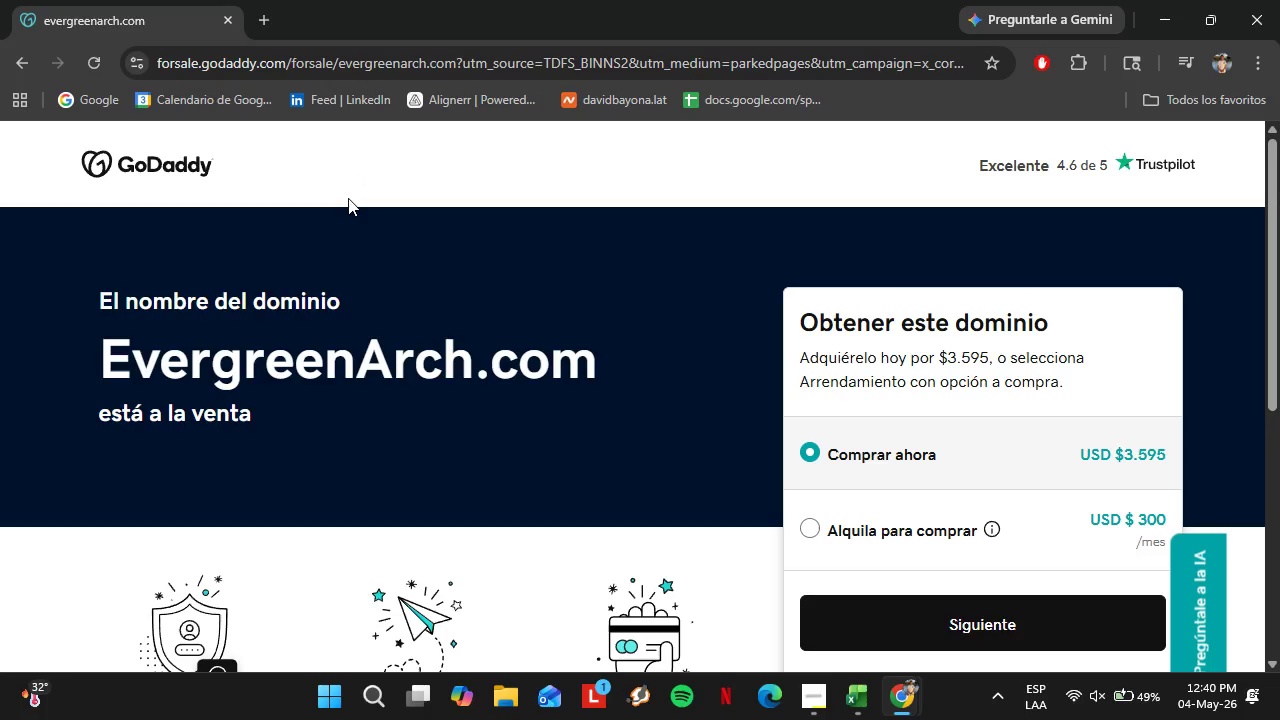 
wait(29.3)
 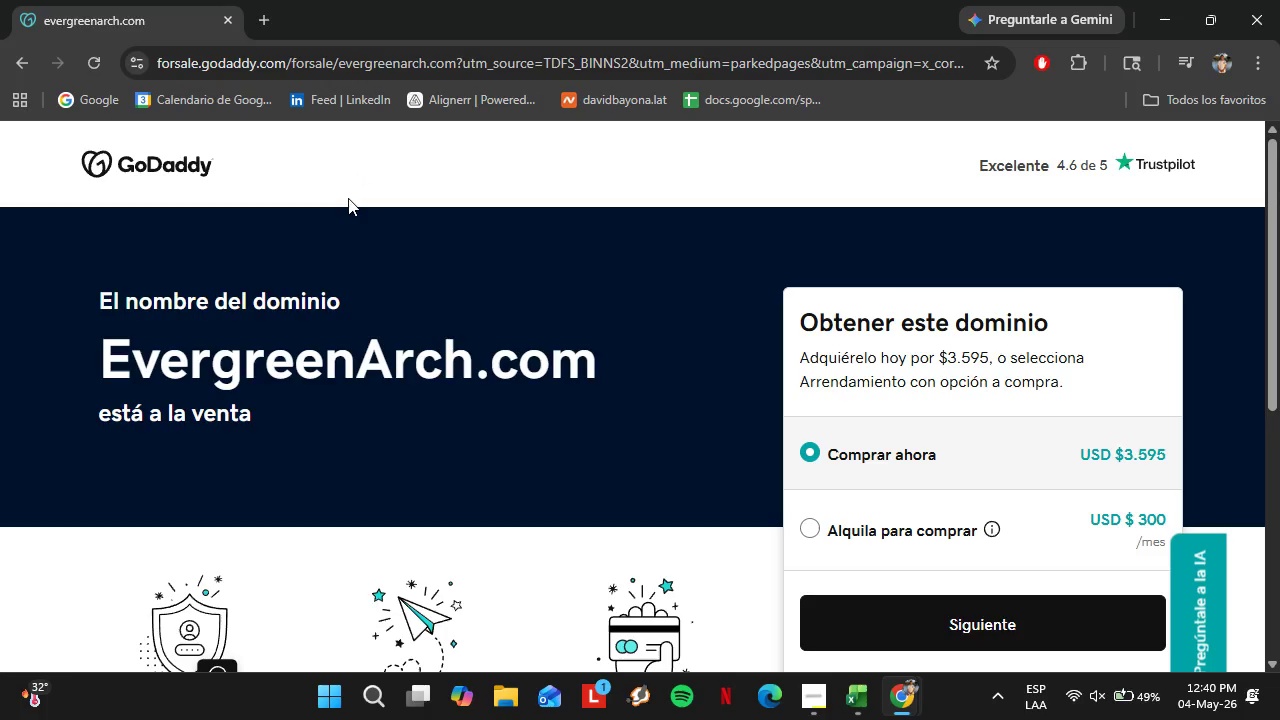 
mouse_move([871, 671])
 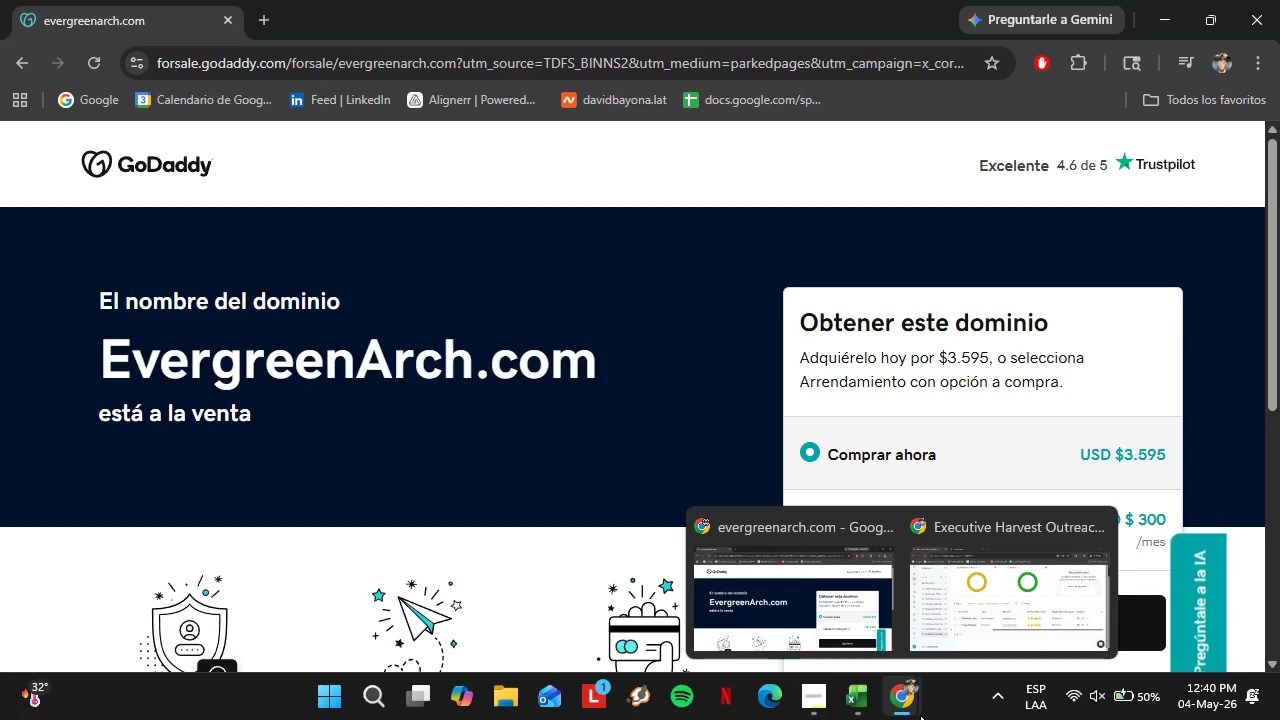 
left_click([953, 621])
 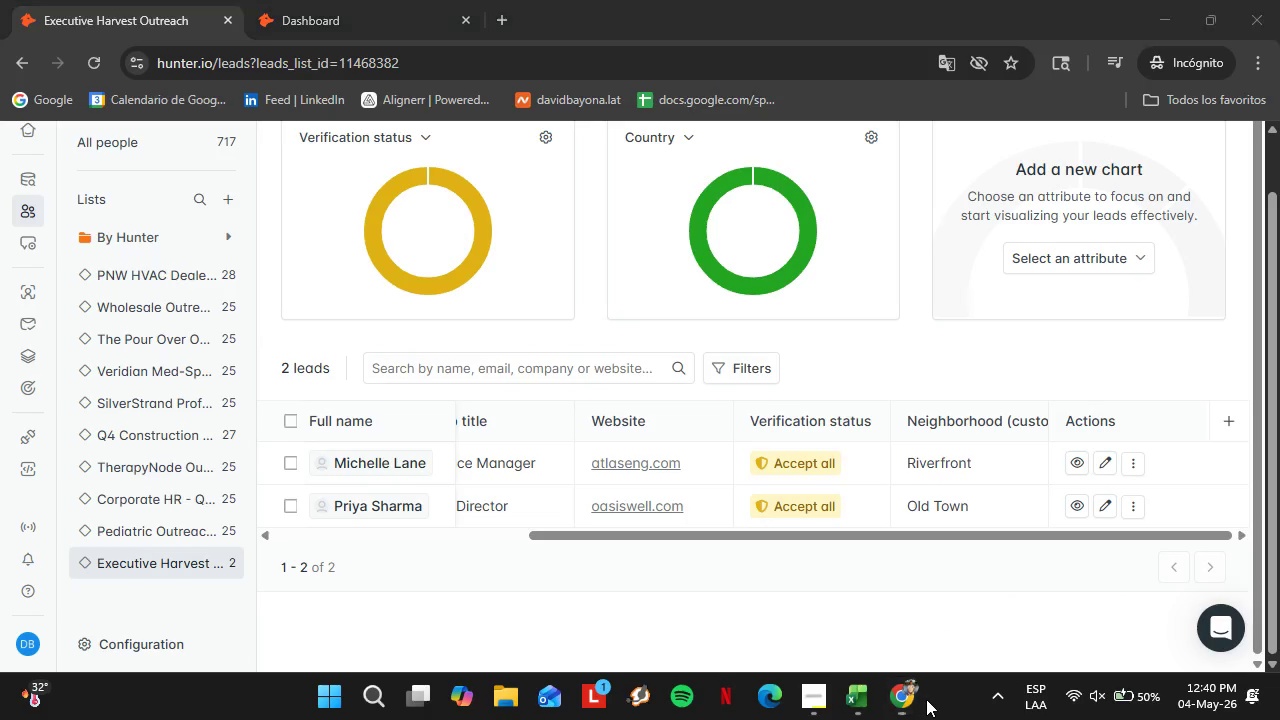 
double_click([913, 698])
 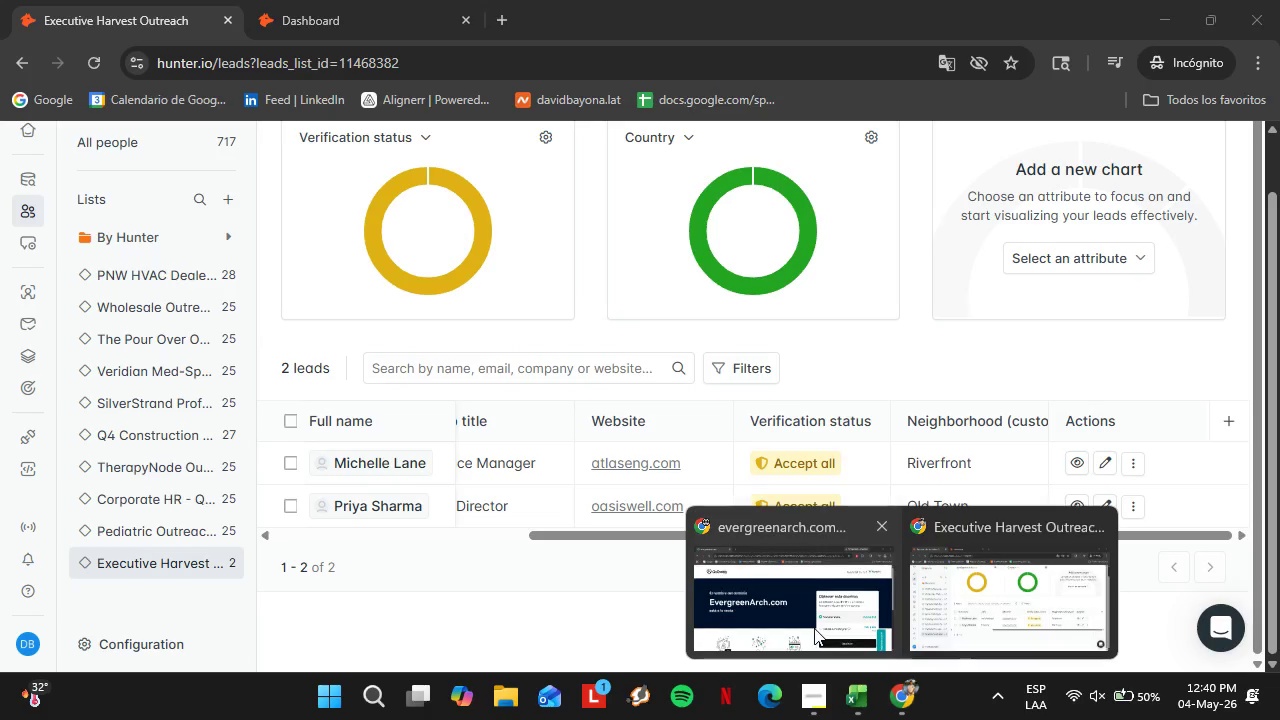 
triple_click([814, 628])
 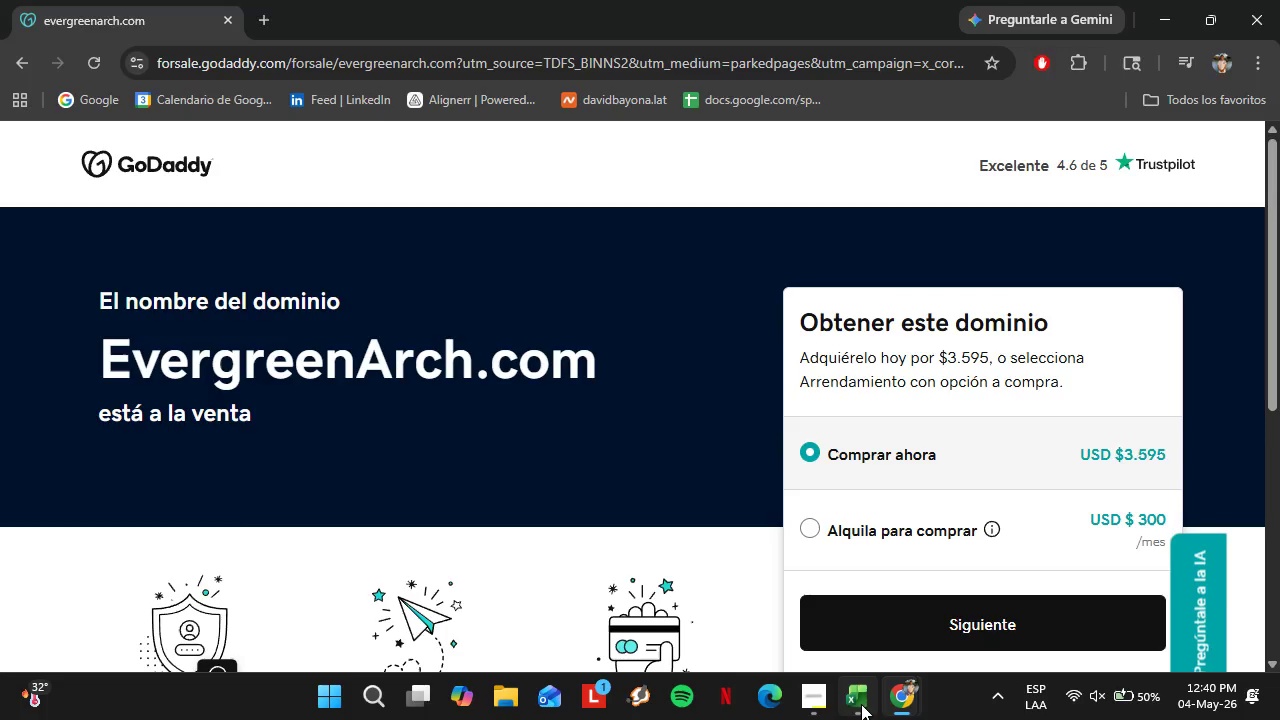 
left_click([861, 704])
 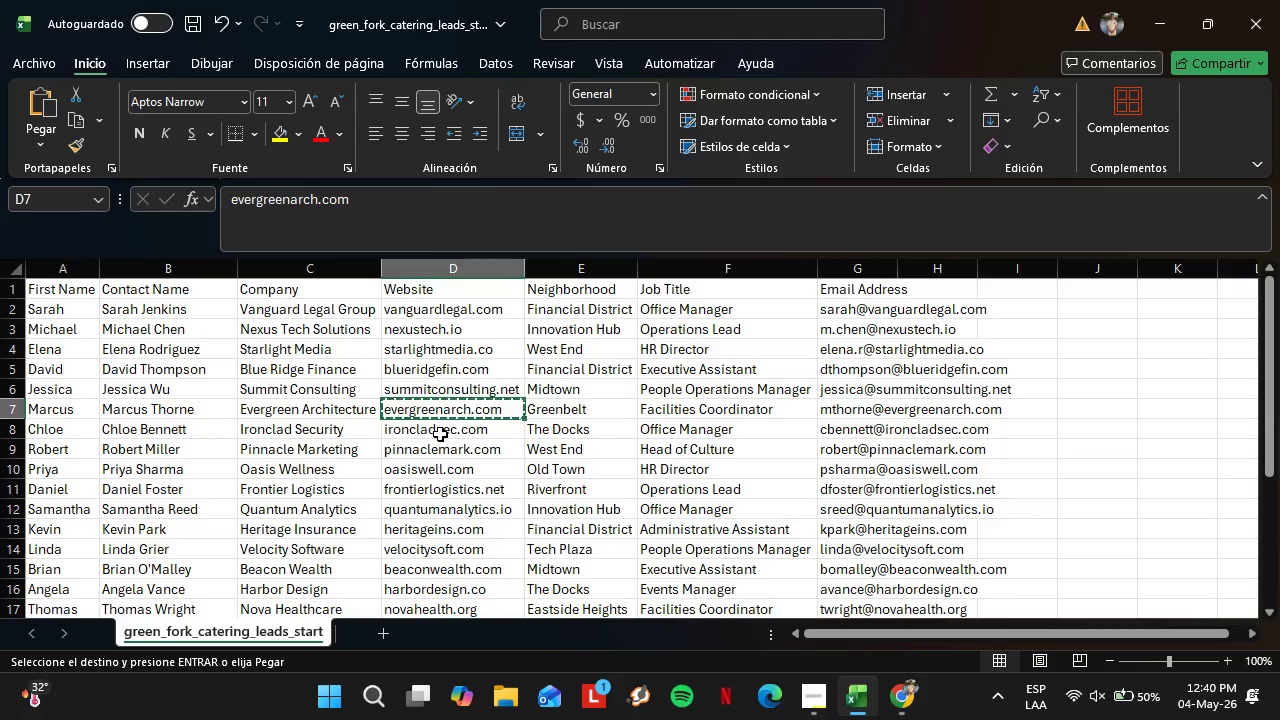 
left_click([439, 434])
 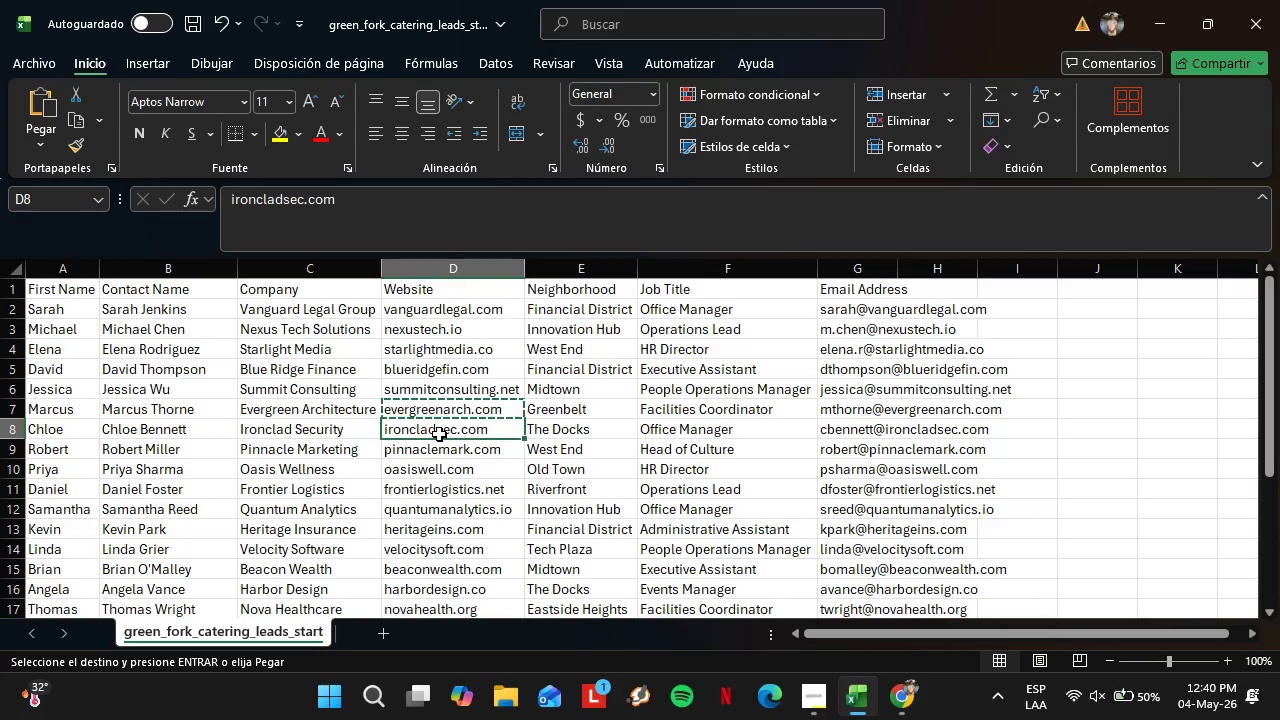 
right_click([439, 434])
 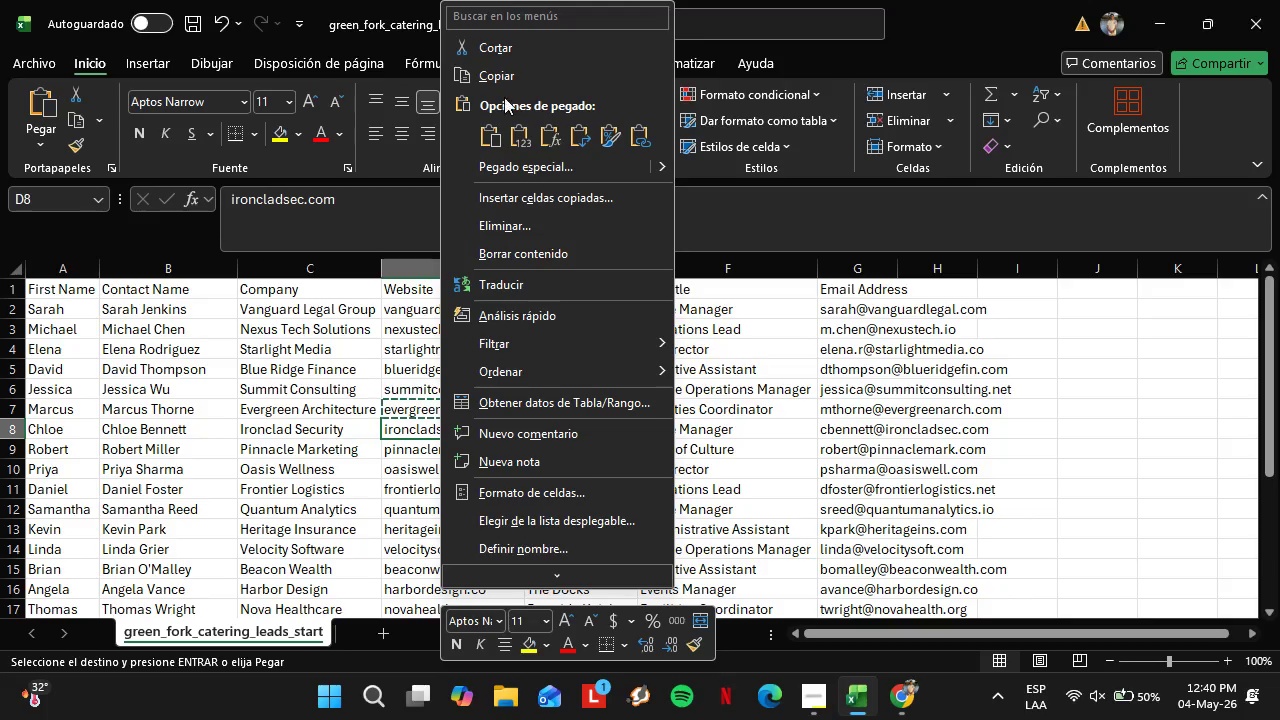 
left_click([503, 75])
 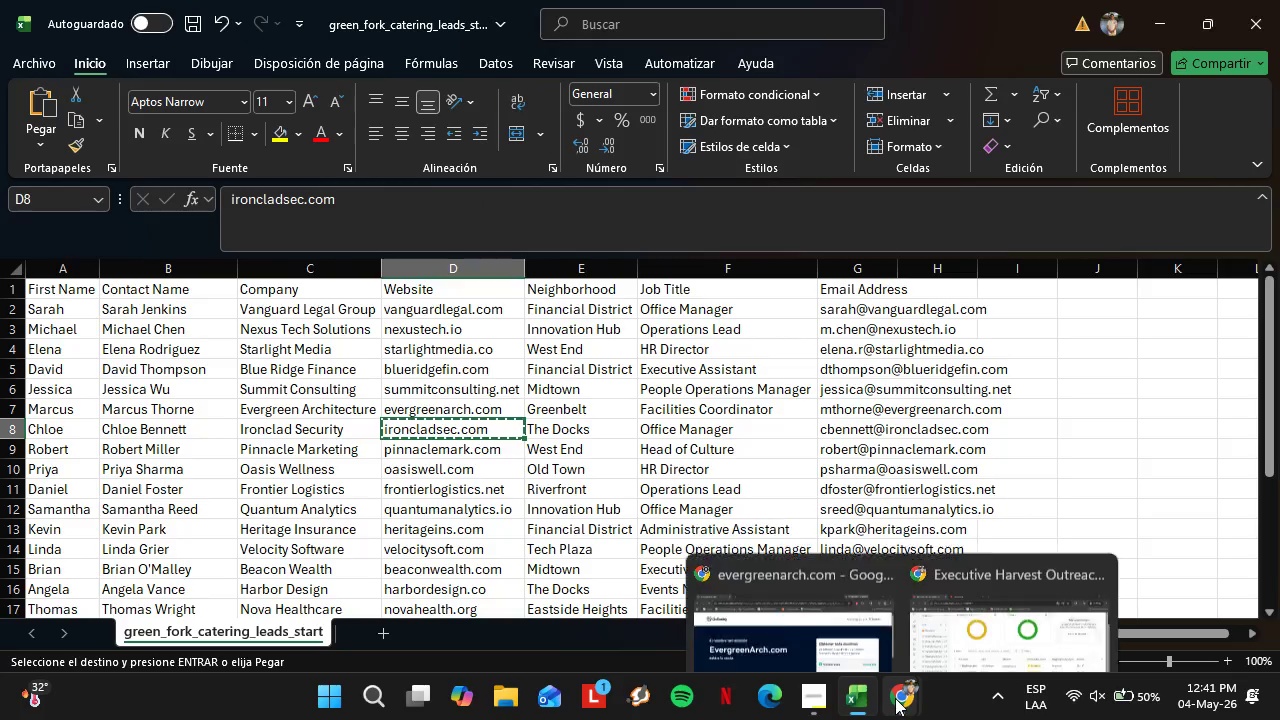 
left_click([863, 623])
 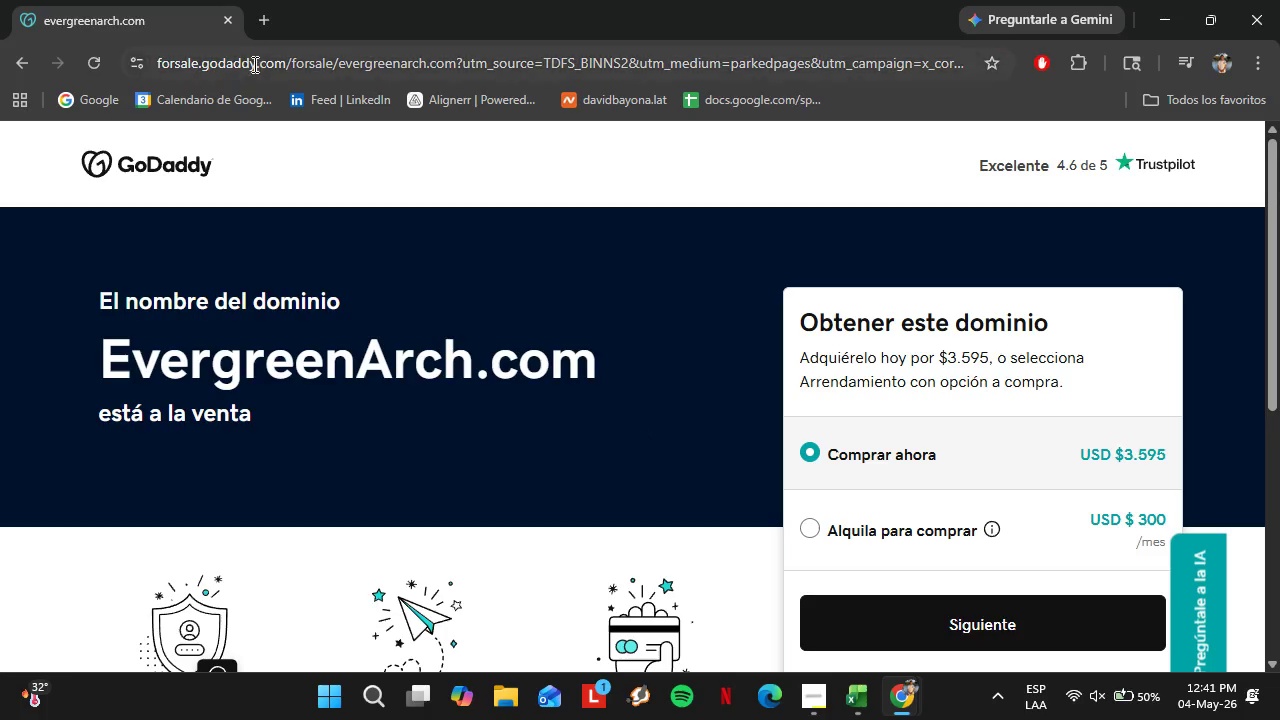 
left_click([251, 61])
 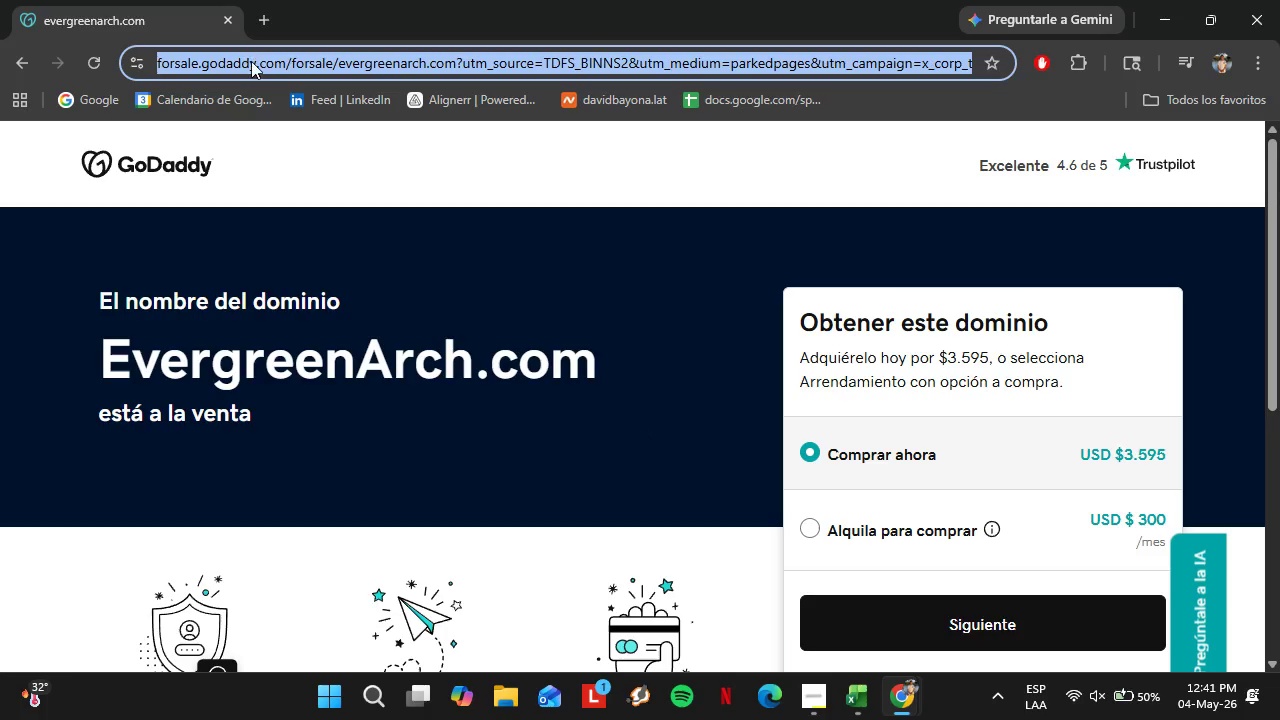 
right_click([251, 61])
 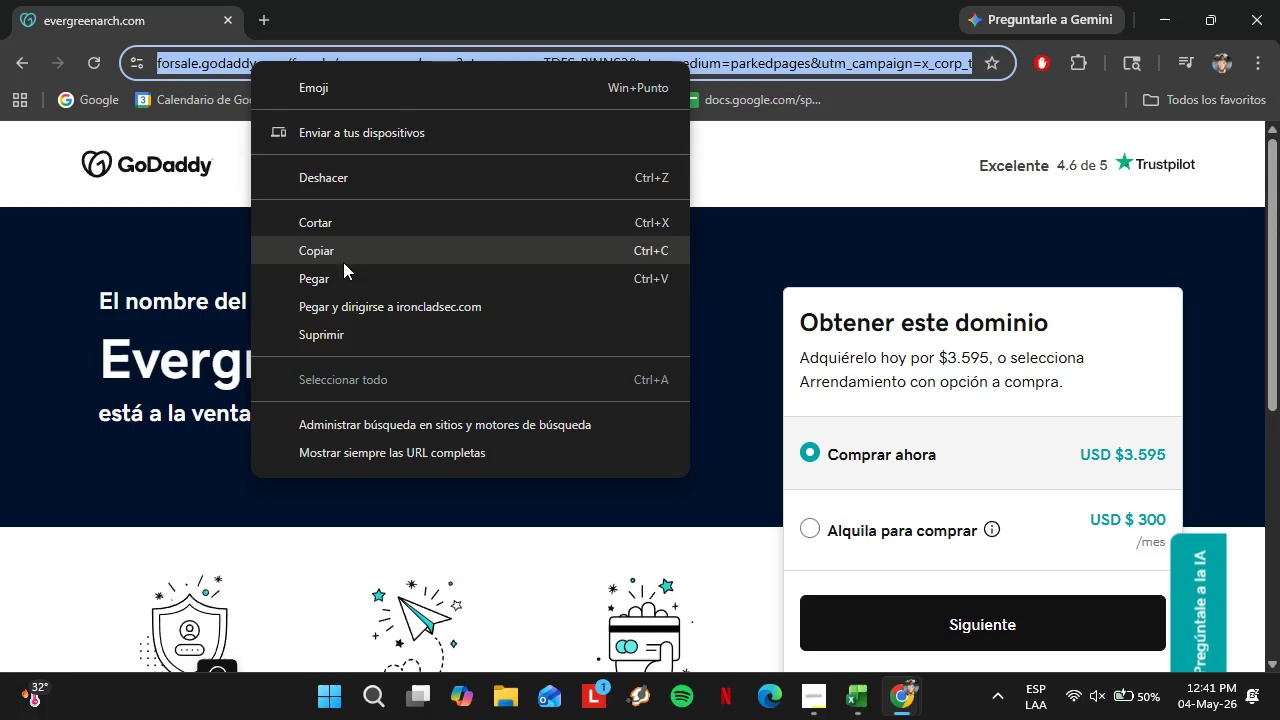 
left_click([350, 277])
 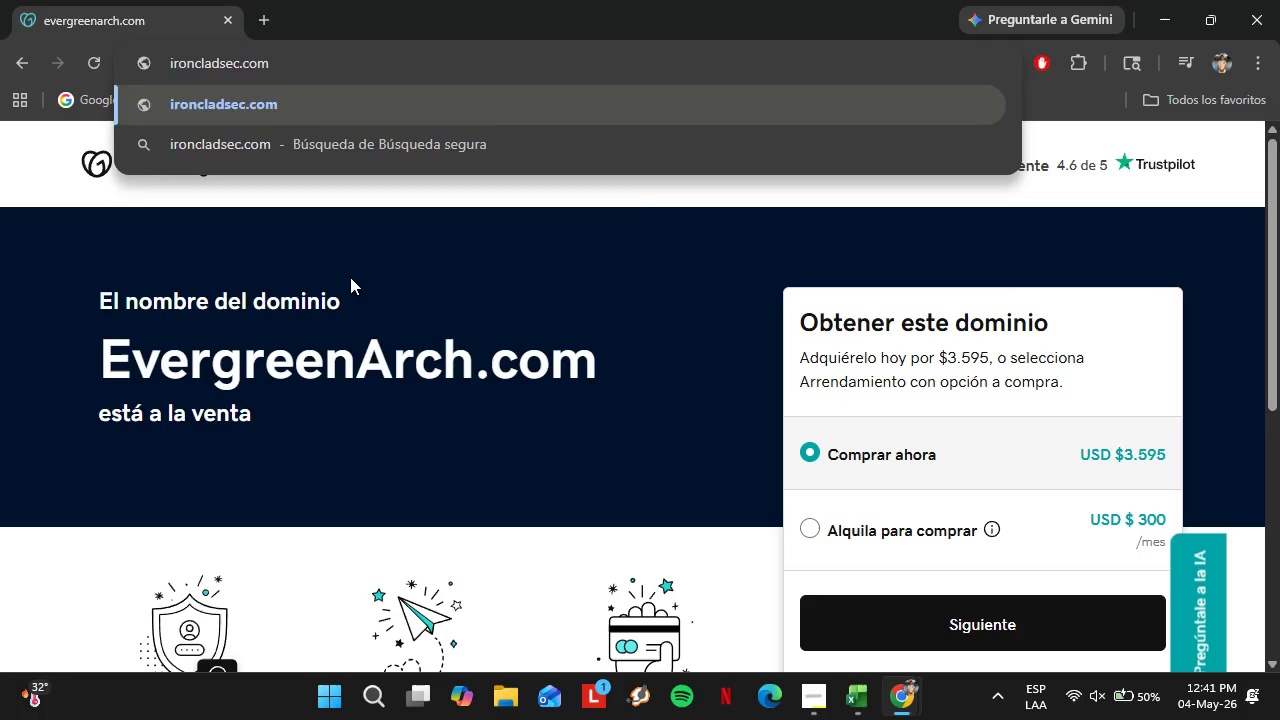 
key(Enter)
 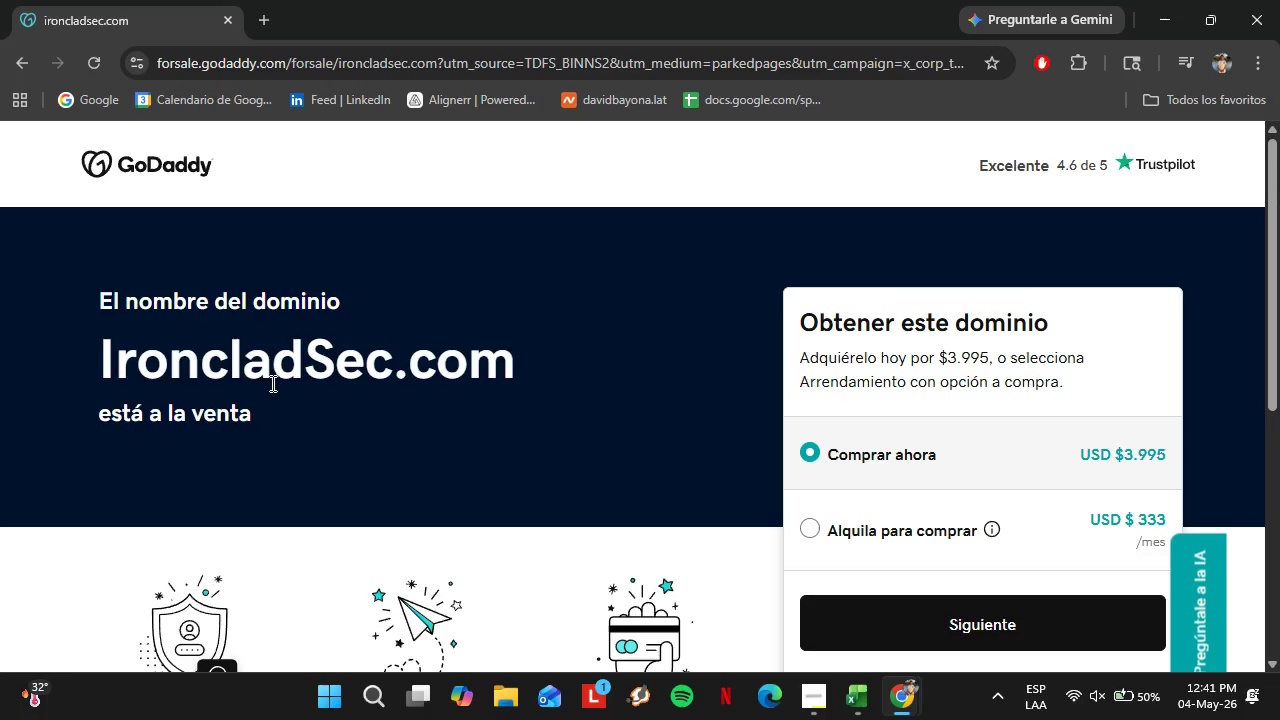 
wait(34.28)
 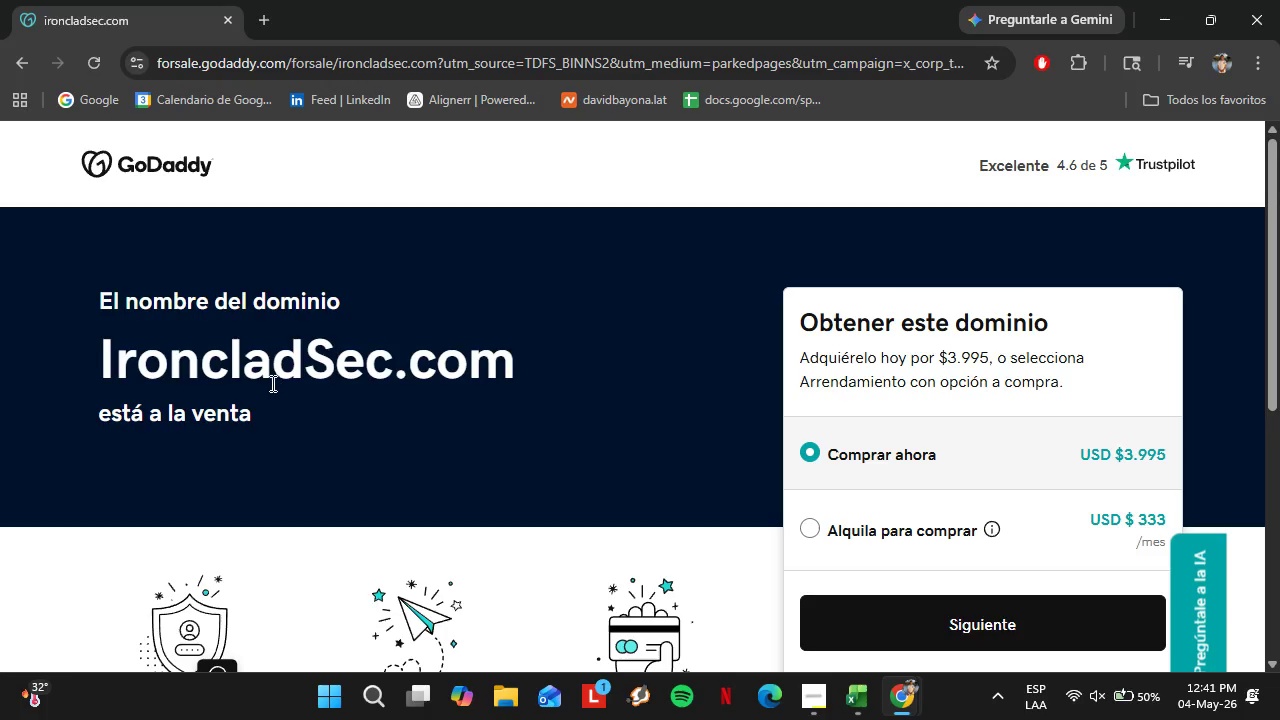 
left_click([848, 718])
 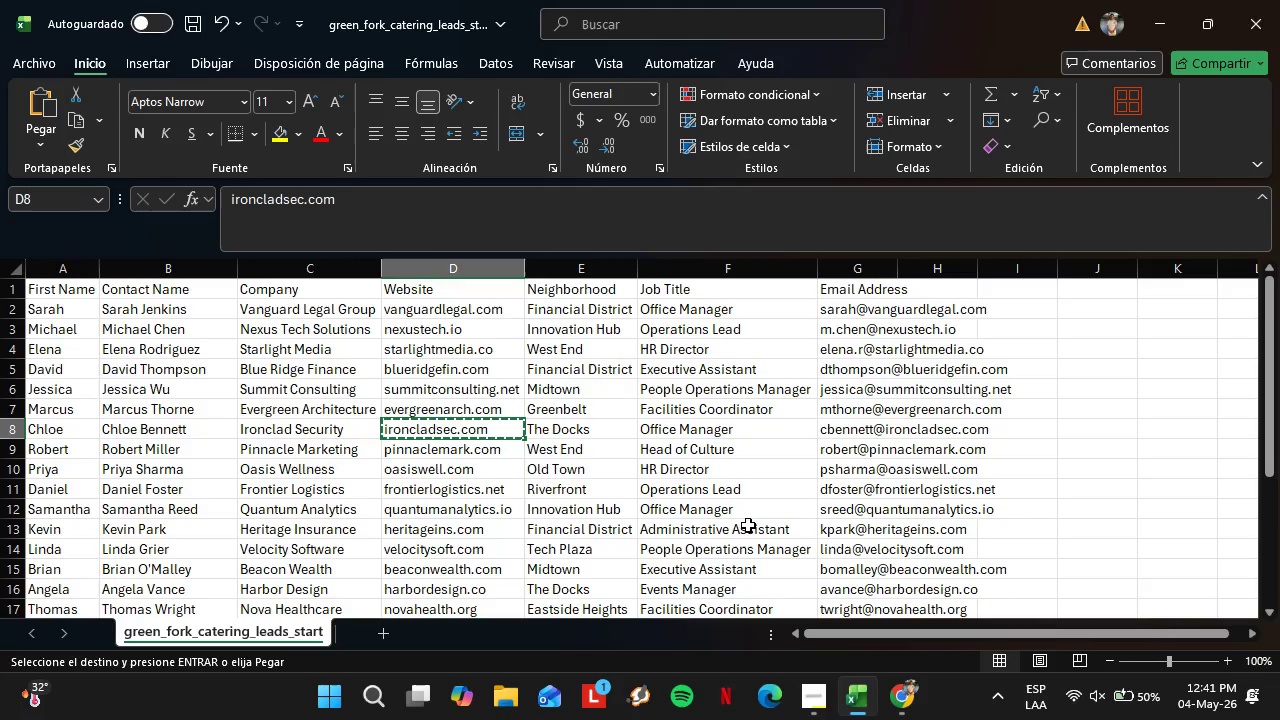 
left_click([469, 456])
 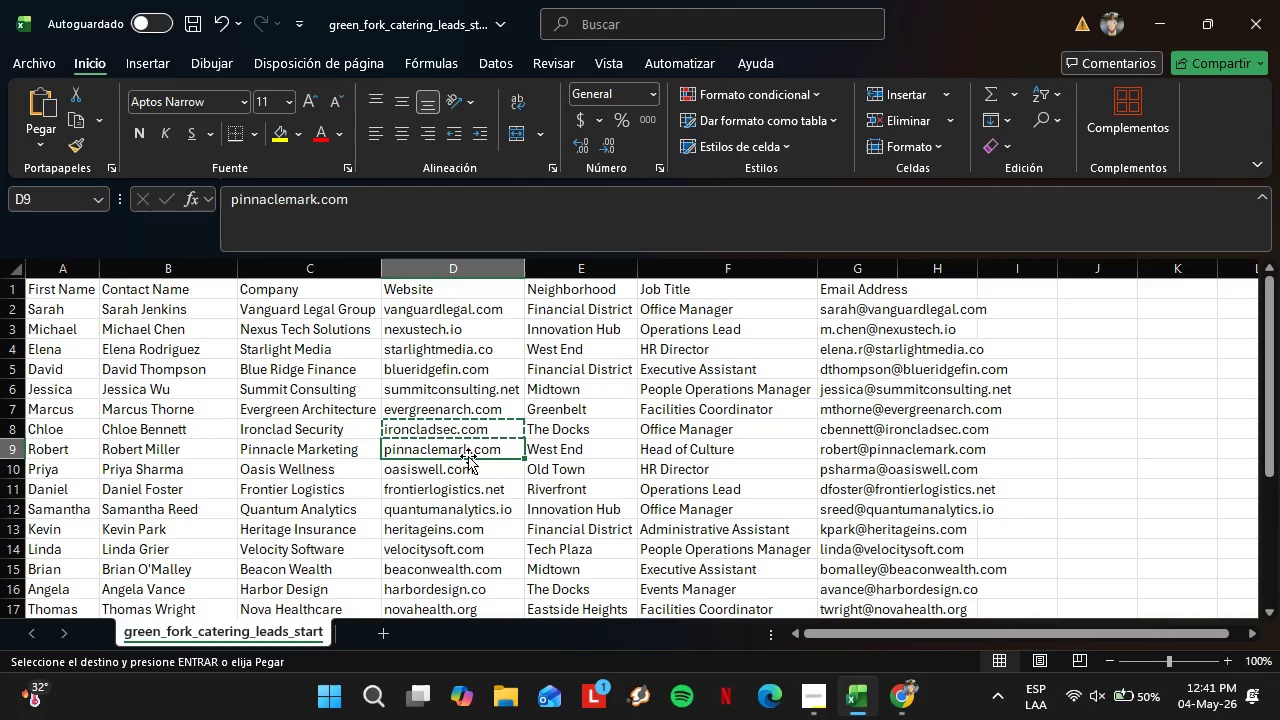 
right_click([468, 456])
 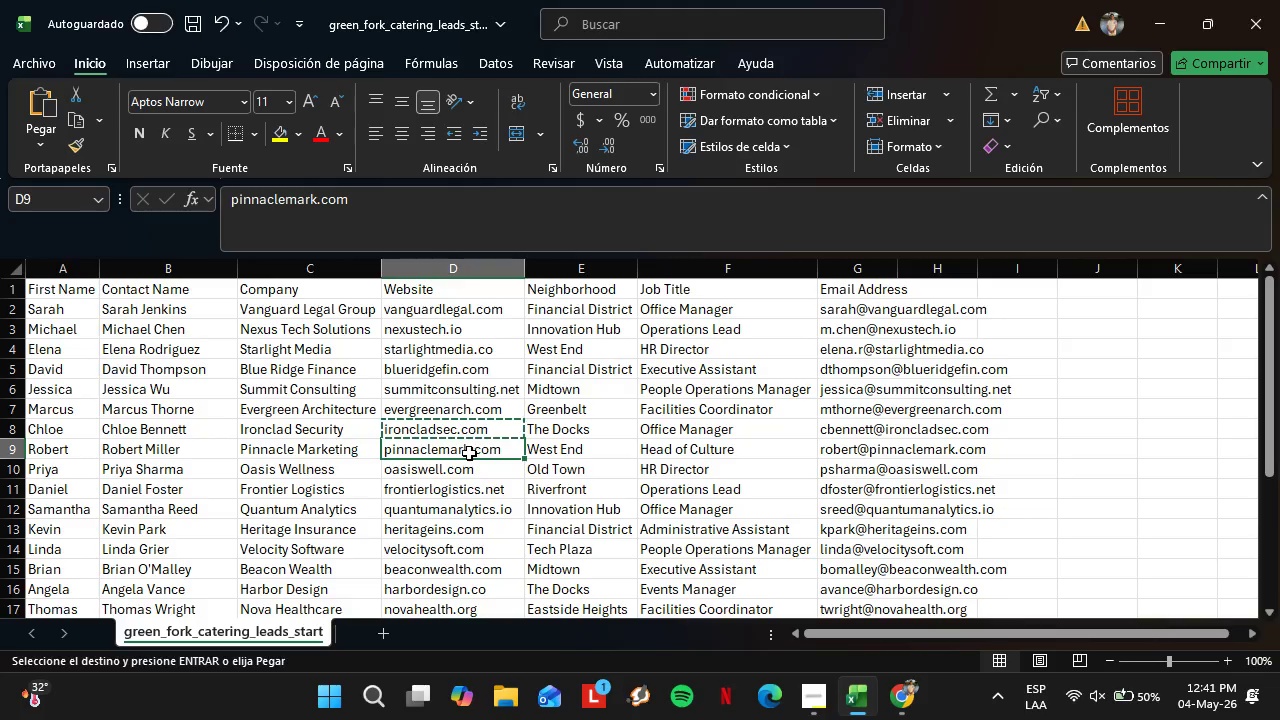 
right_click([468, 453])
 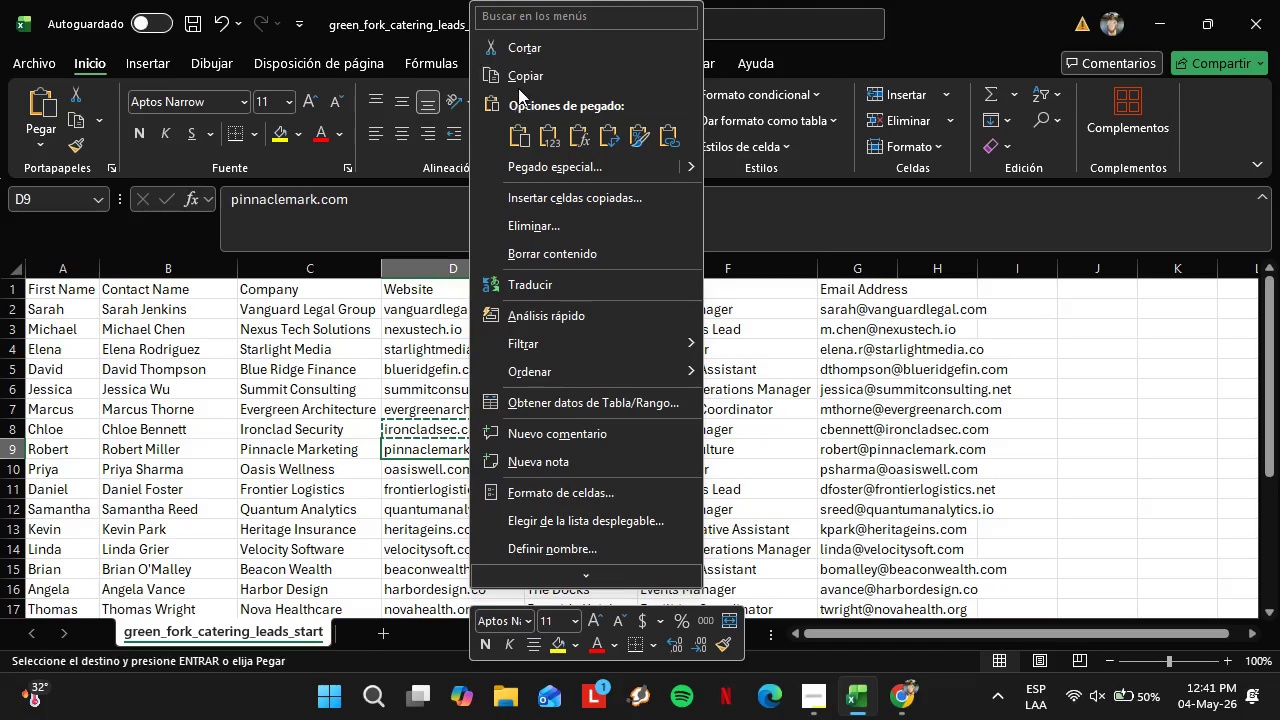 
left_click([522, 80])
 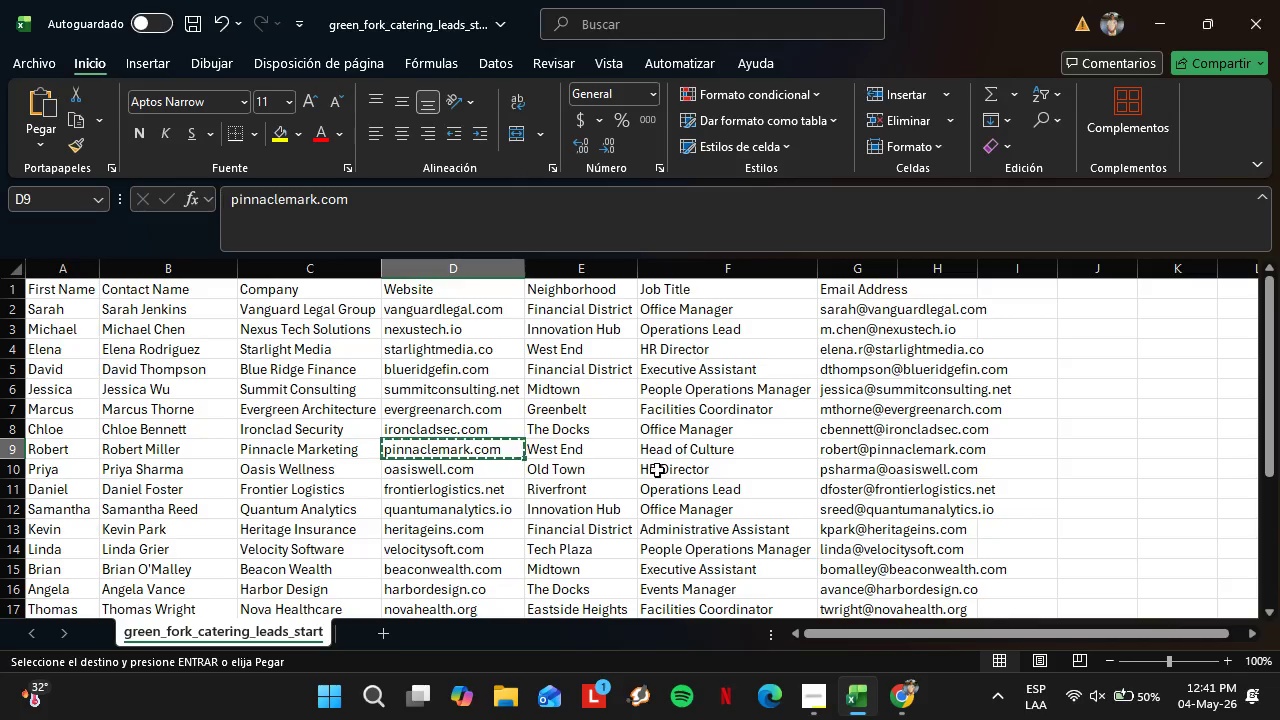 
left_click([905, 693])
 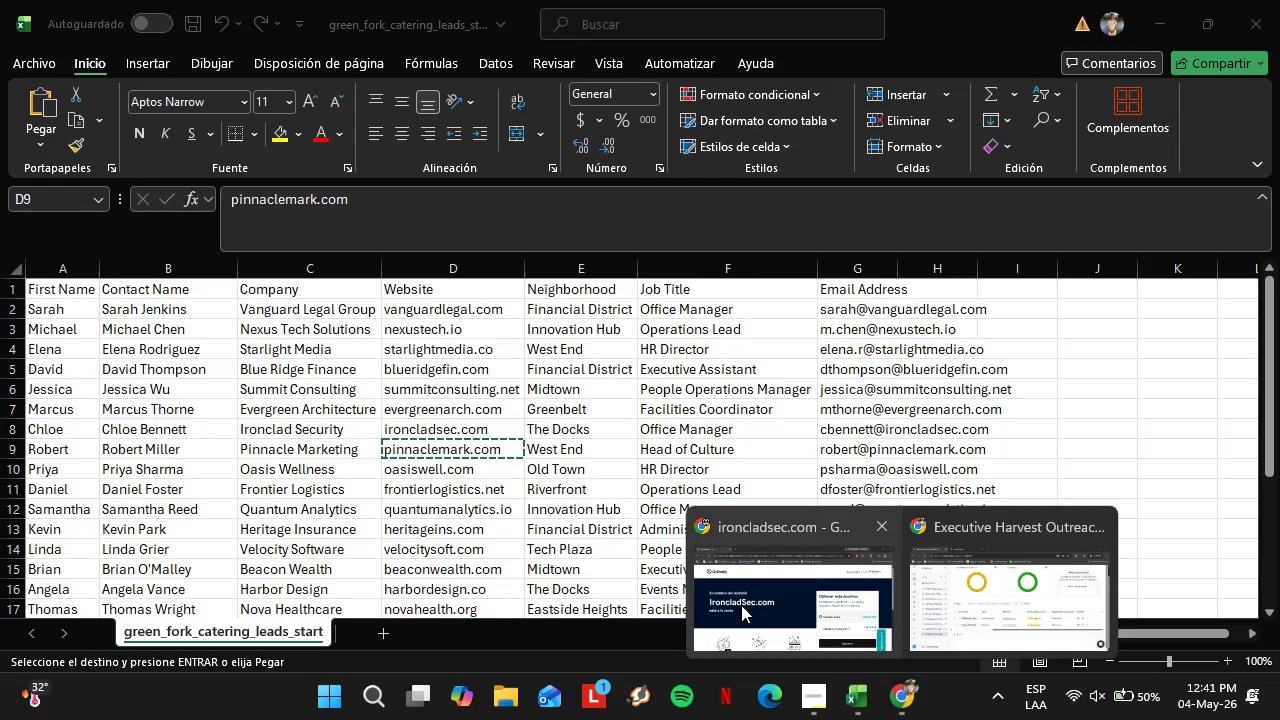 
left_click([741, 605])
 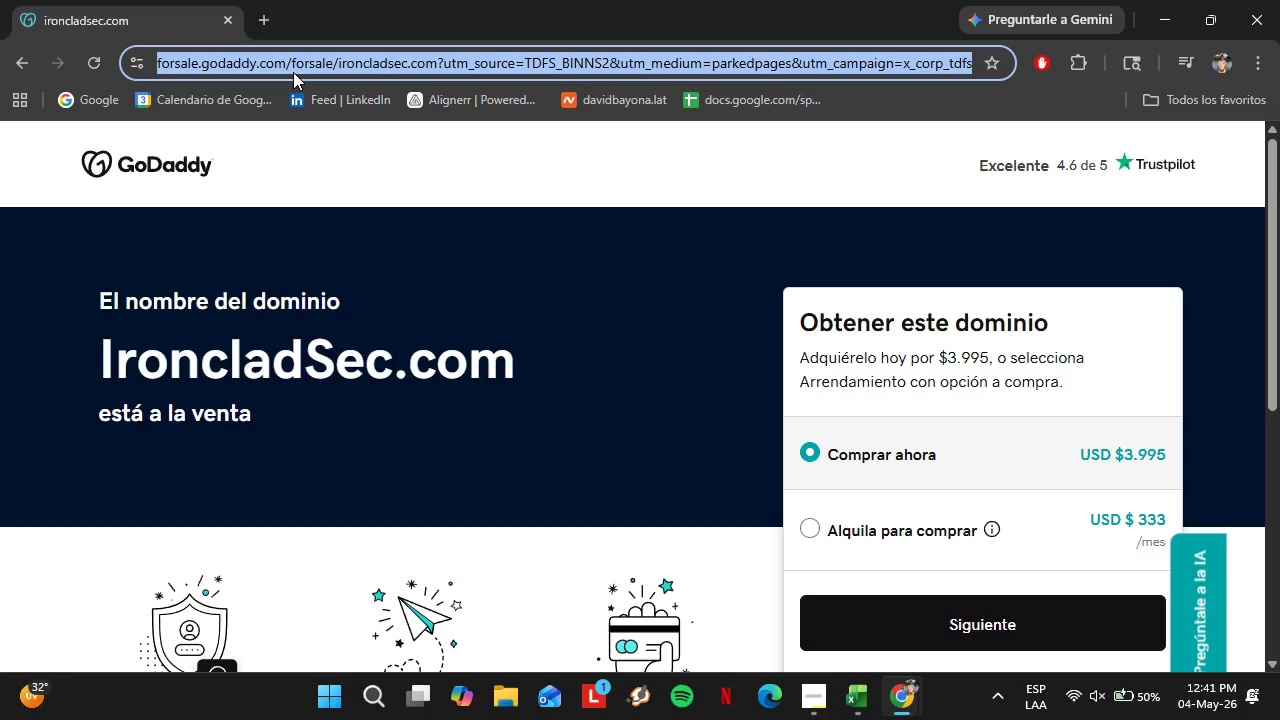 
key(Control+V)
 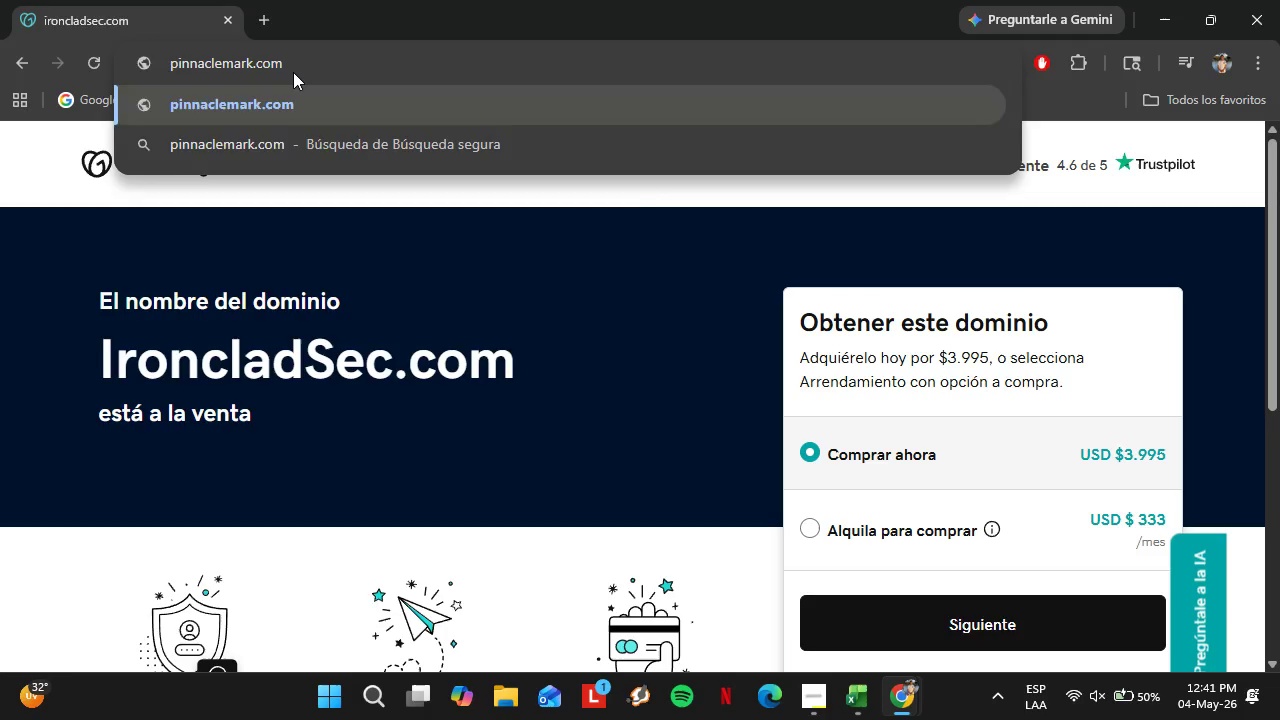 
key(Enter)
 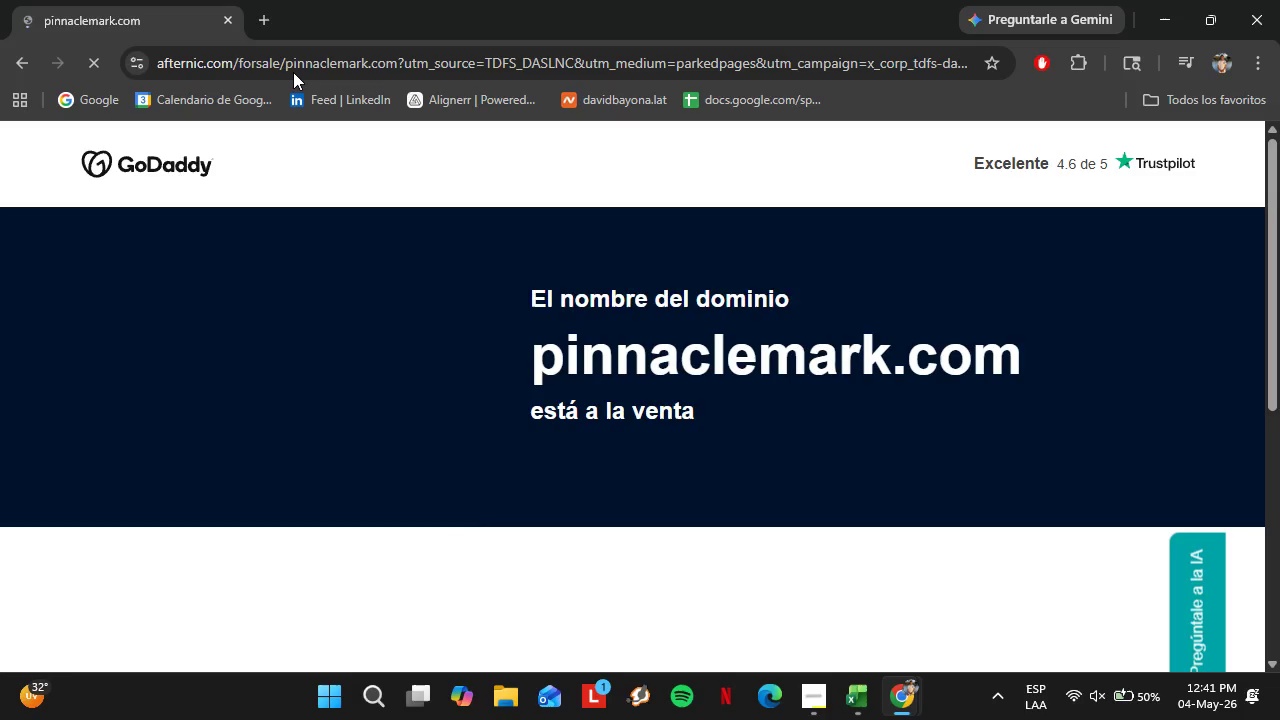 
wait(12.83)
 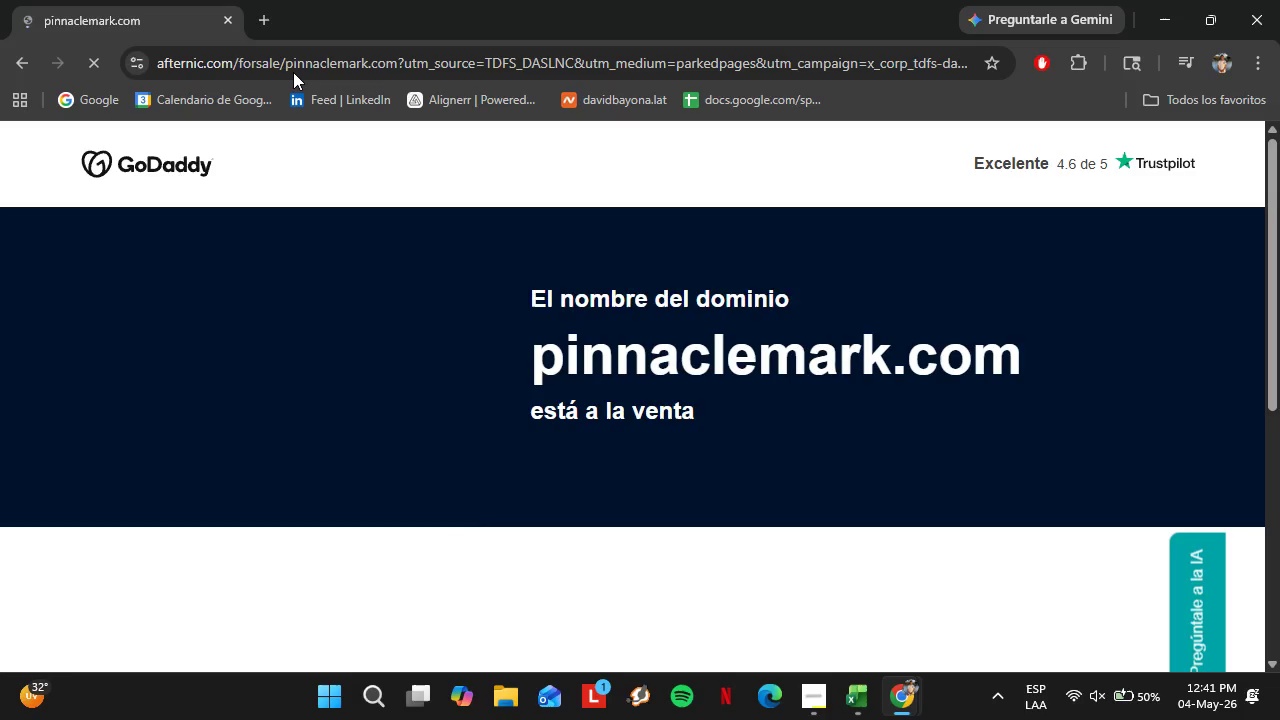 
left_click([863, 702])
 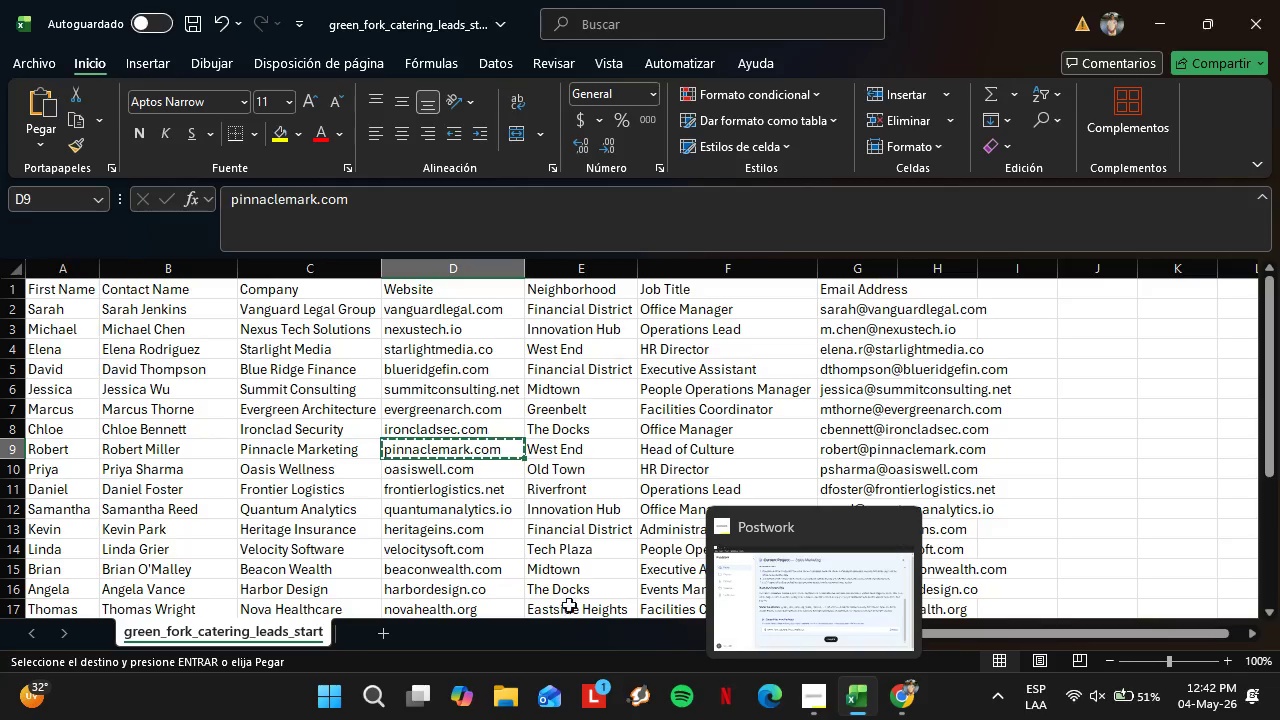 
left_click([446, 481])
 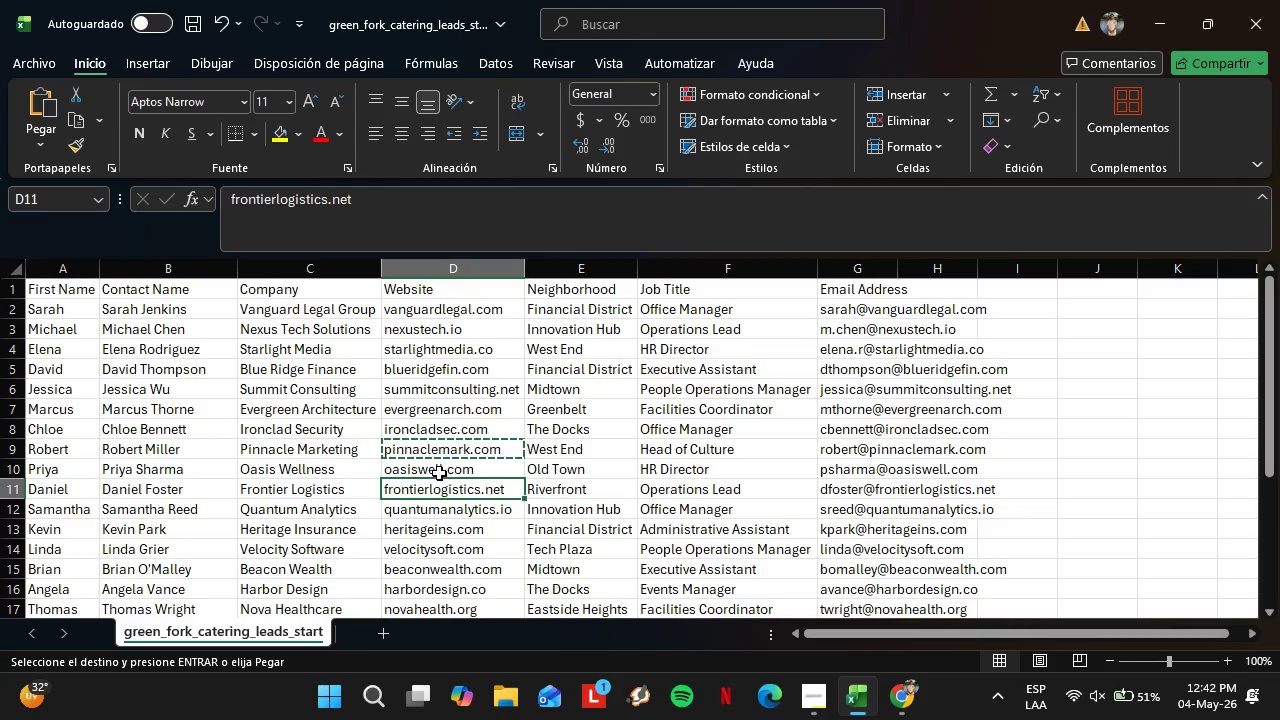 
left_click([437, 473])
 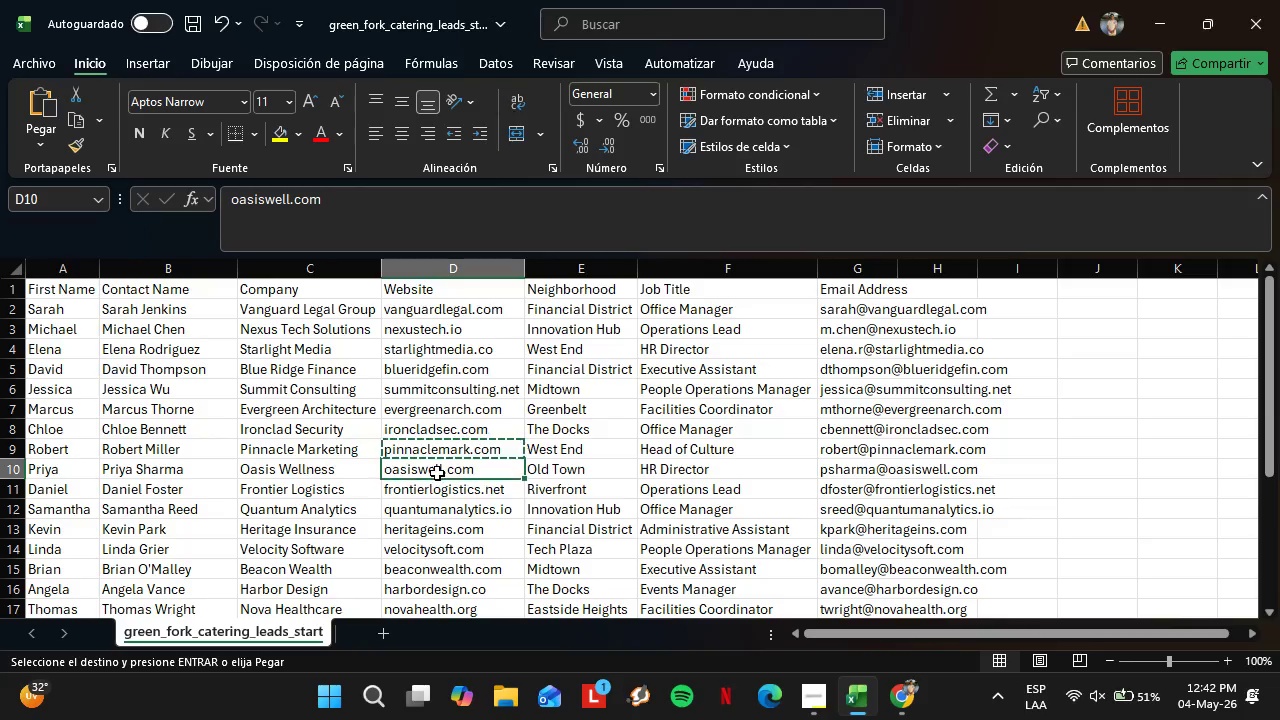 
right_click([437, 473])
 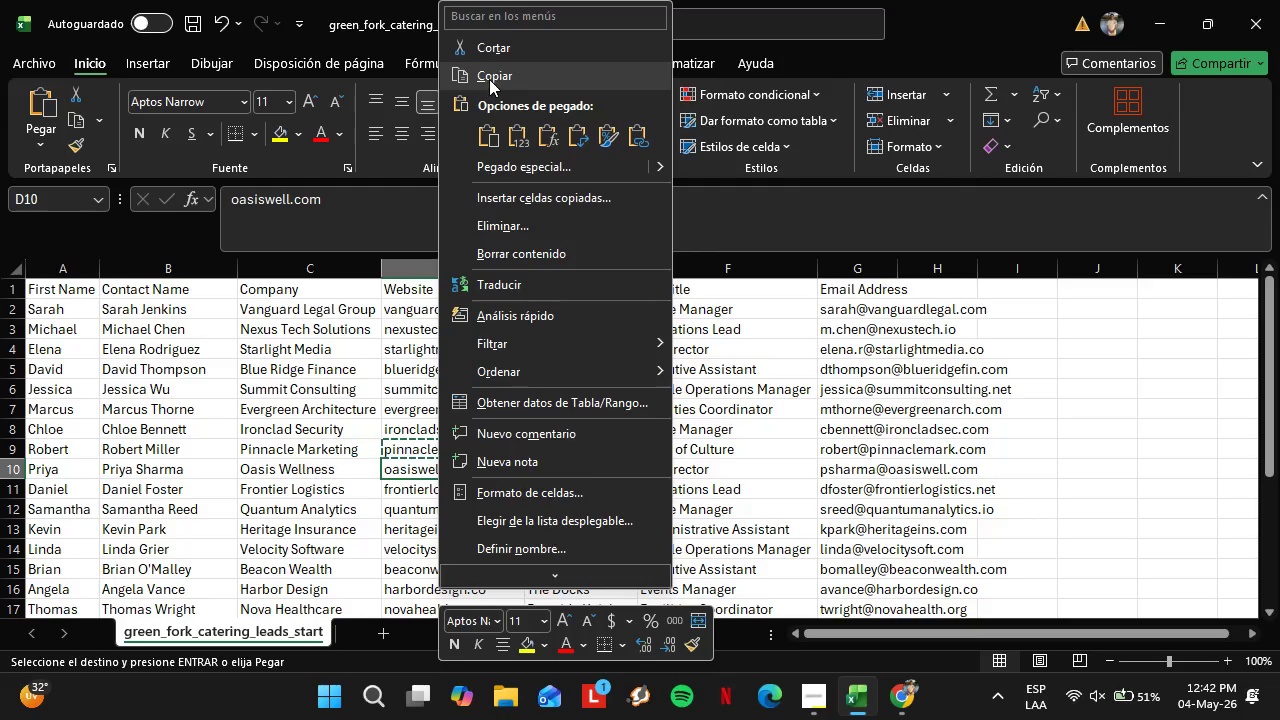 
left_click([491, 77])
 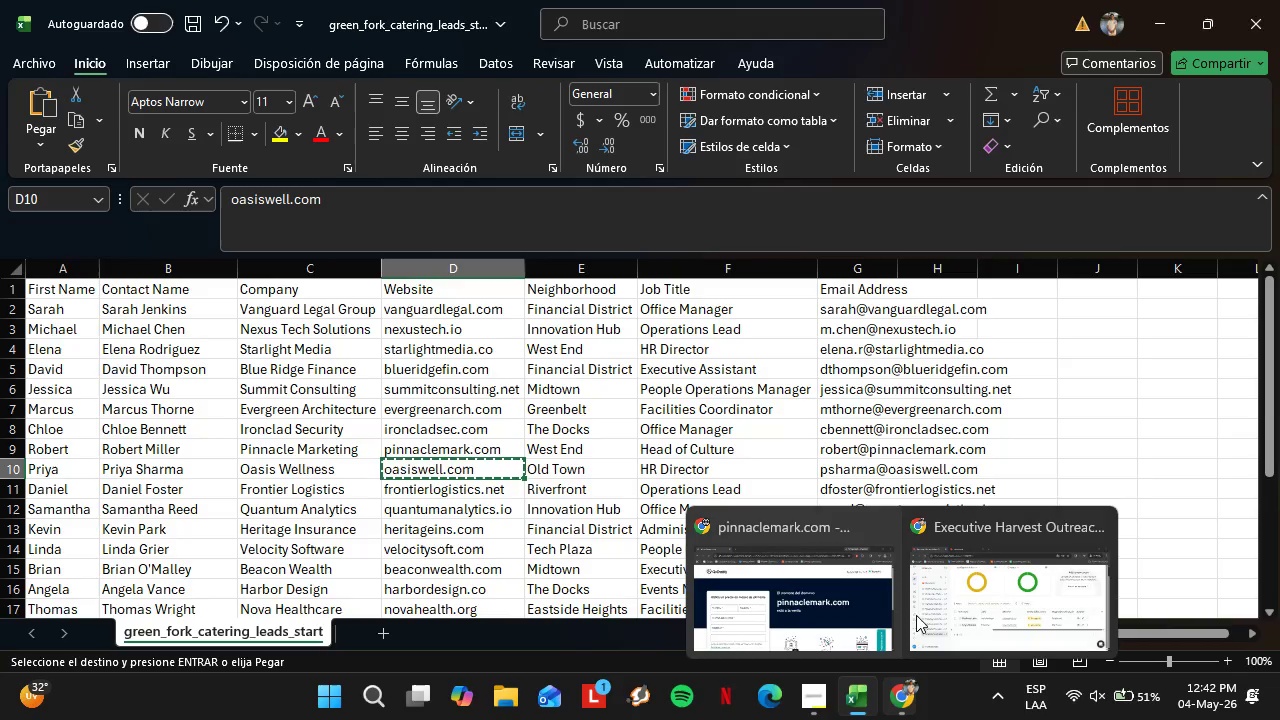 
left_click([889, 589])
 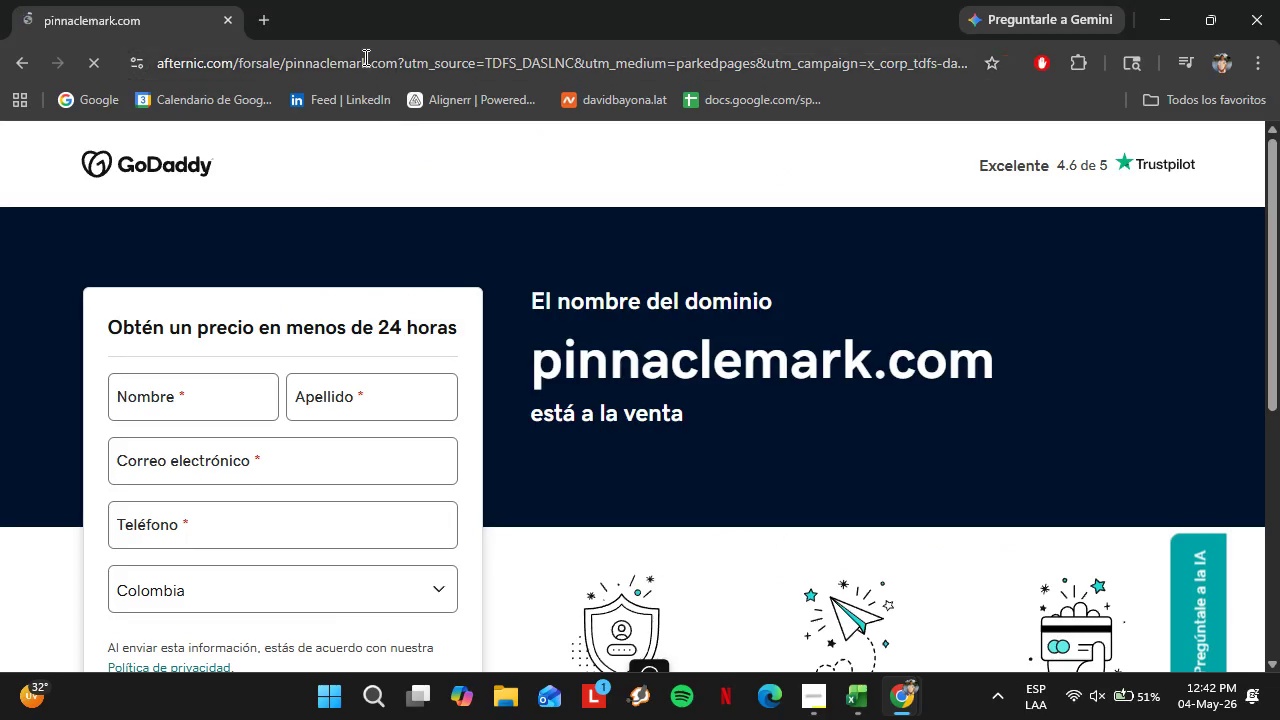 
left_click([364, 56])
 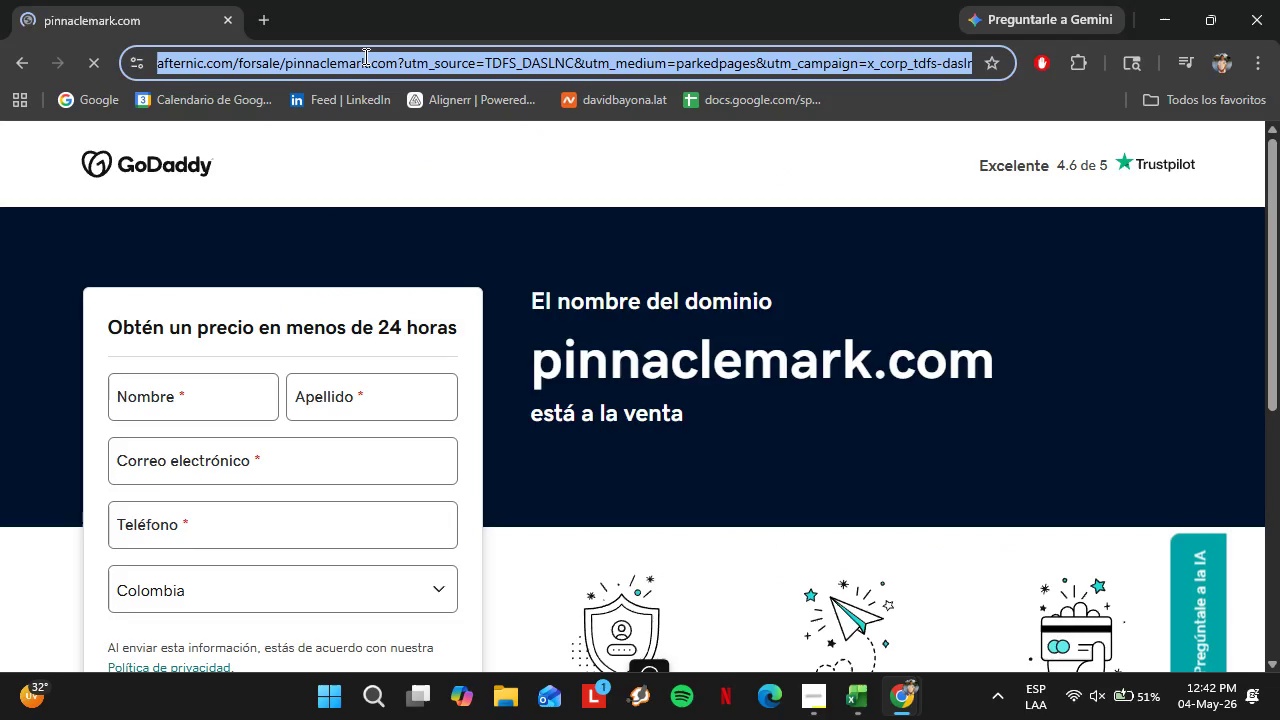 
key(Control+ControlLeft)
 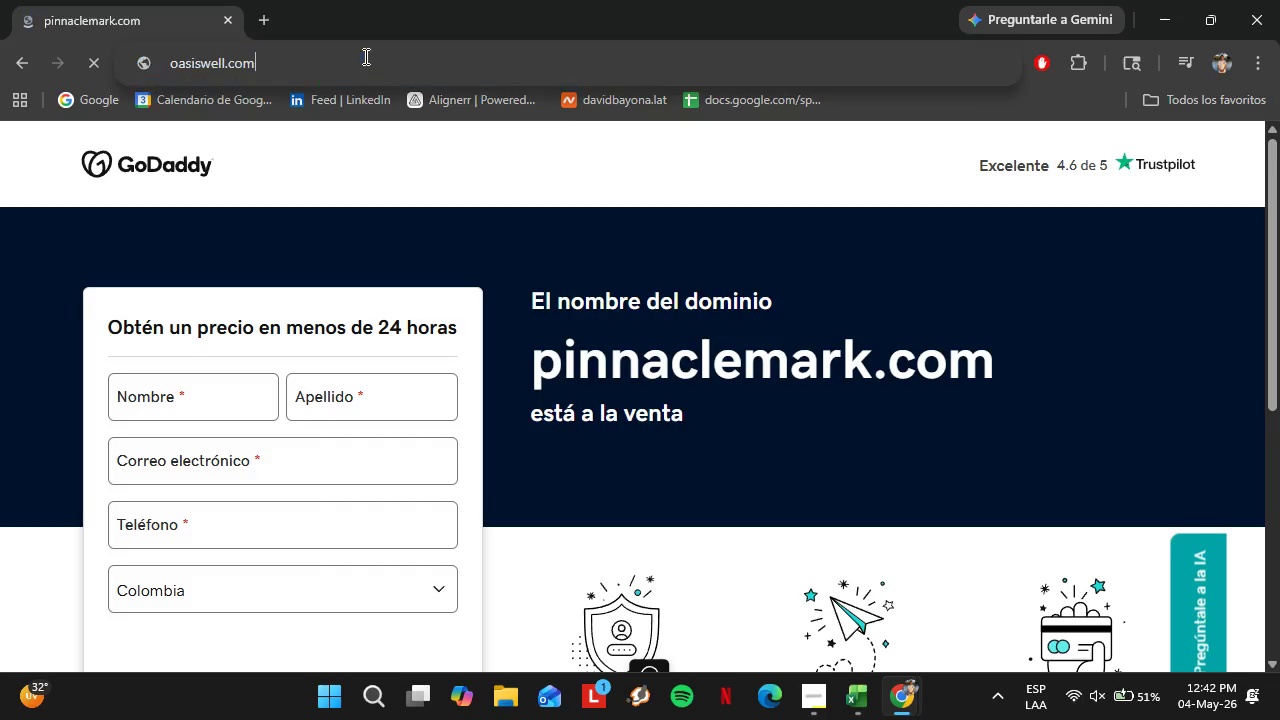 
key(Control+V)
 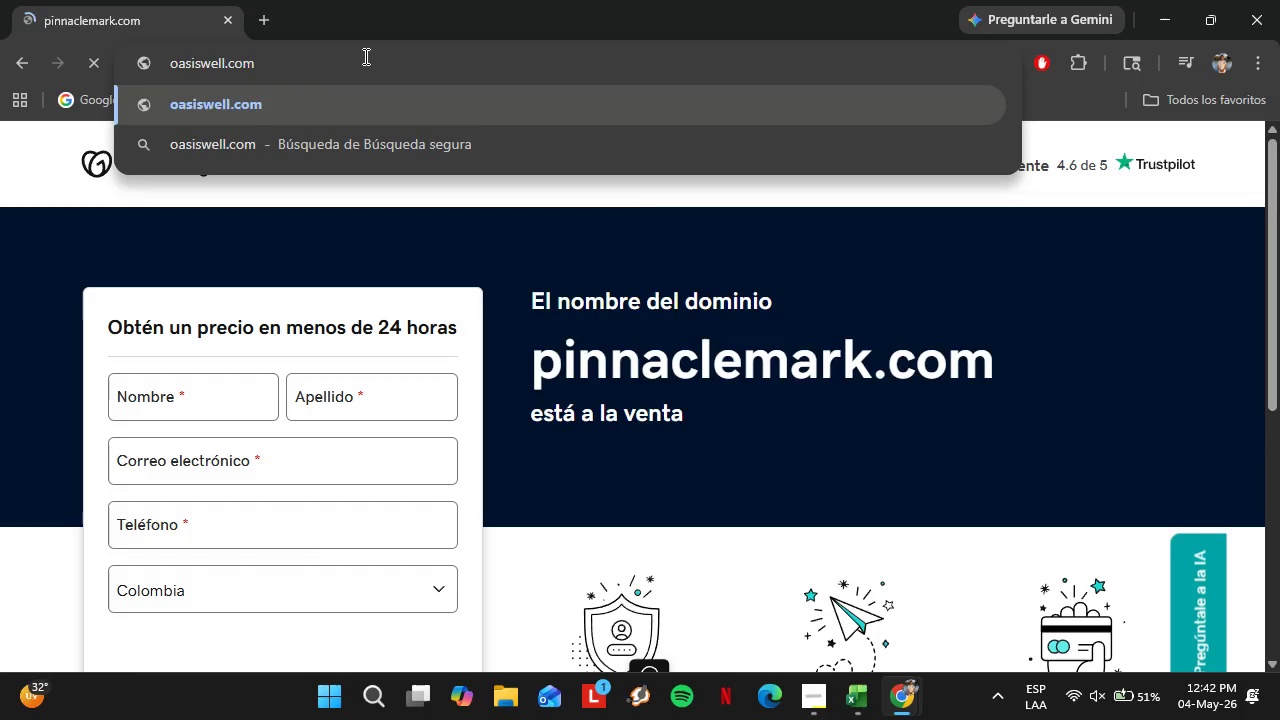 
key(Enter)
 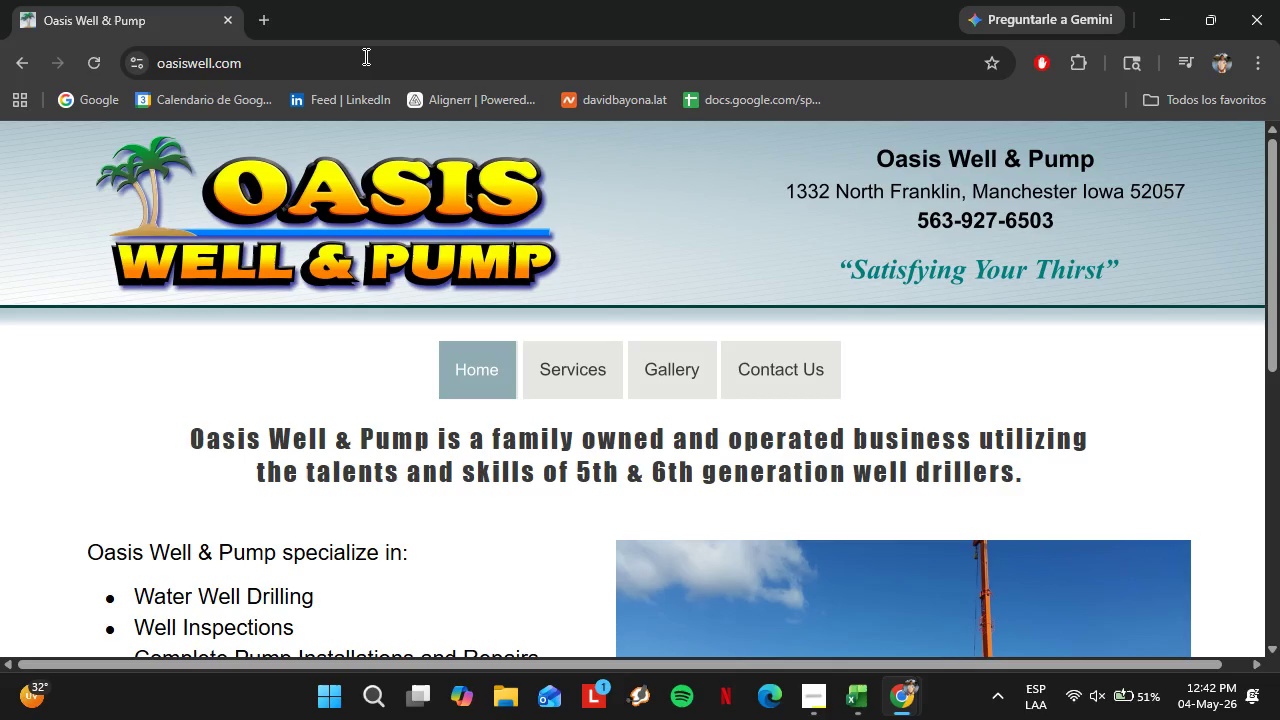 
wait(32.17)
 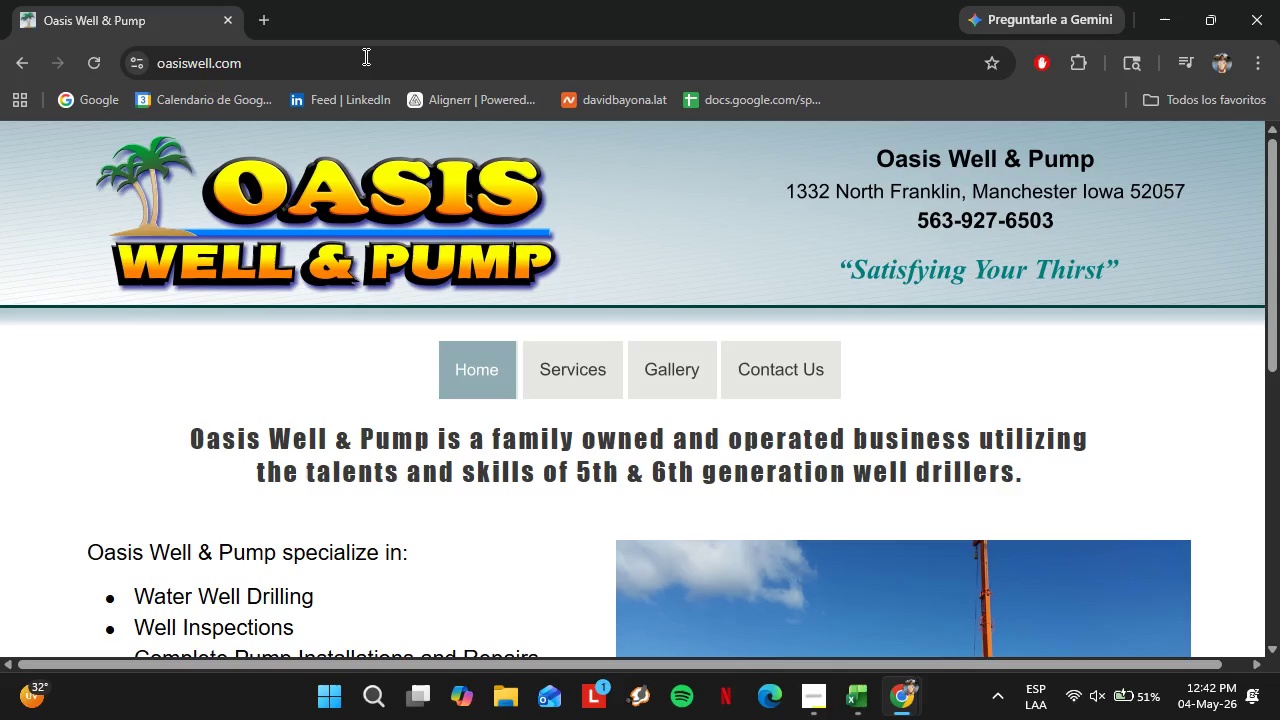 
scroll: coordinate [966, 215], scroll_direction: down, amount: 6.0
 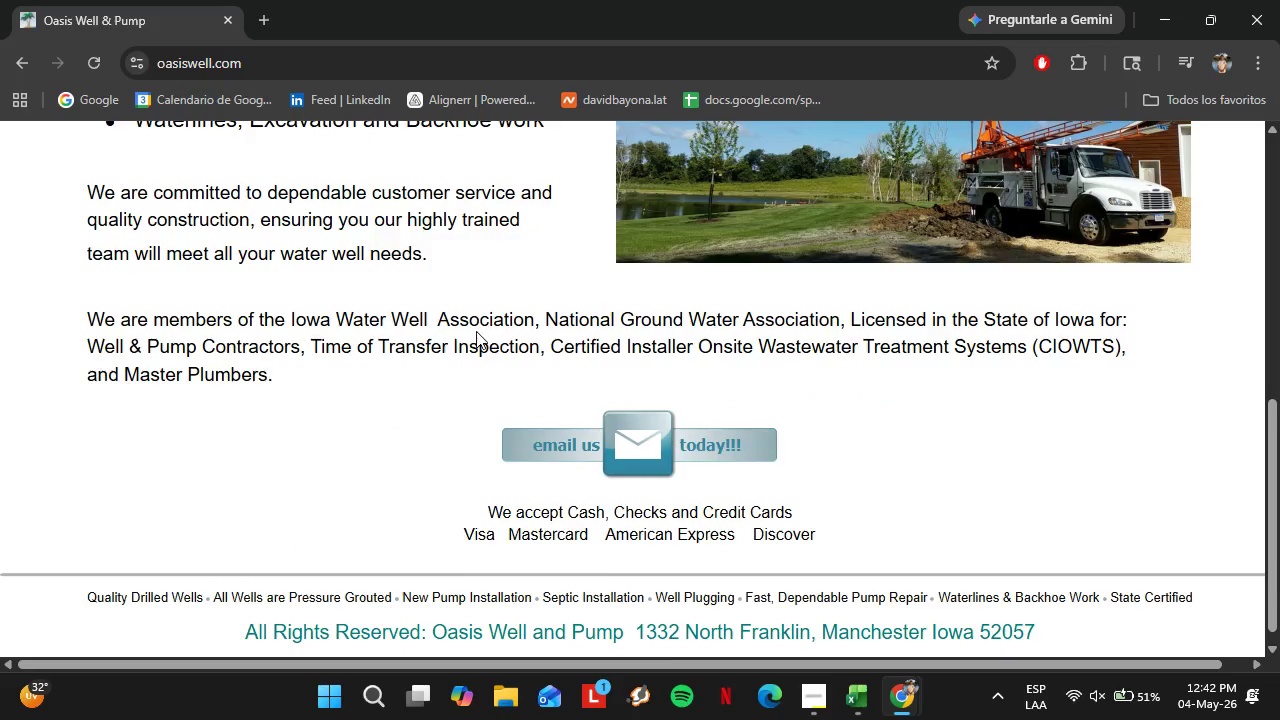 
scroll: coordinate [477, 331], scroll_direction: up, amount: 5.0
 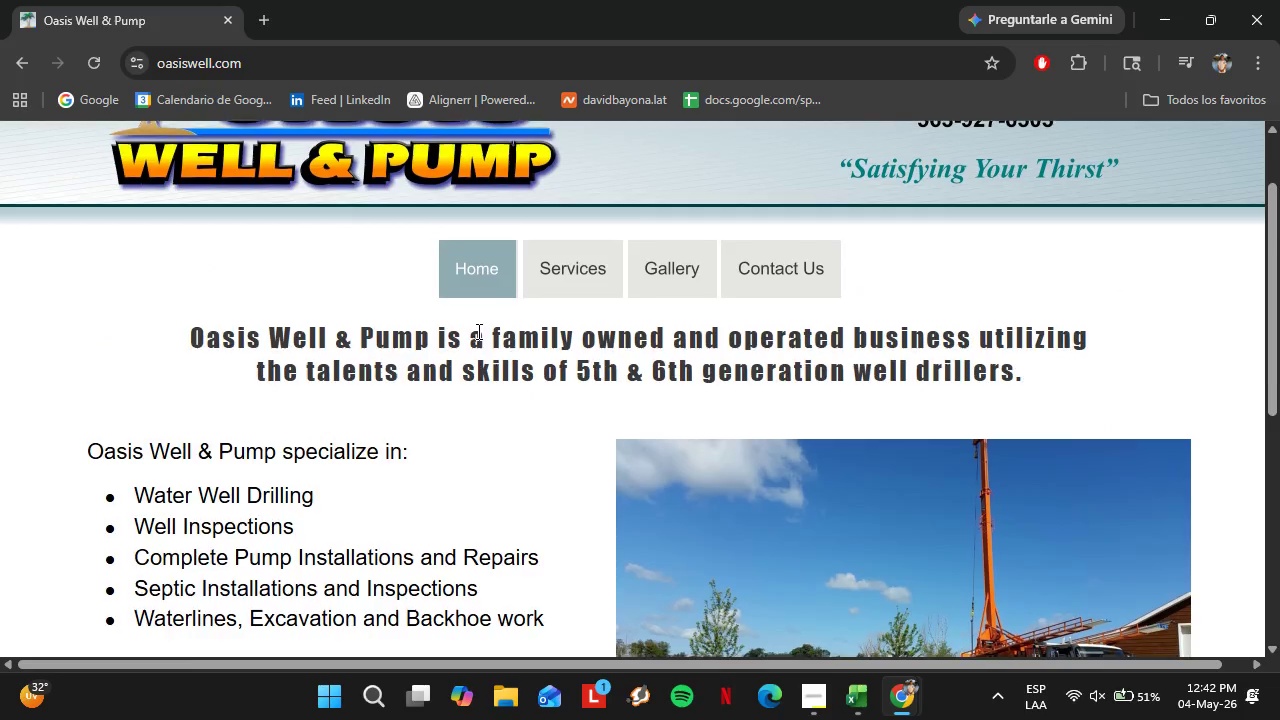 
scroll: coordinate [477, 331], scroll_direction: down, amount: 5.0
 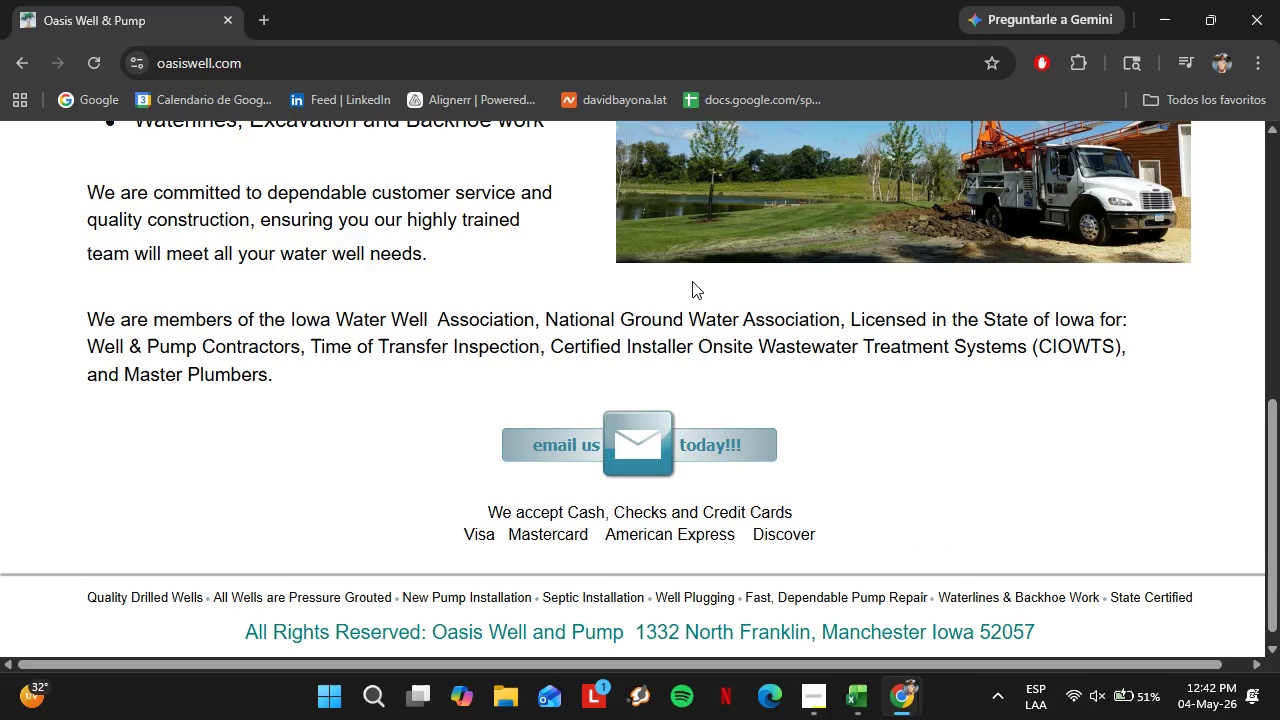 
scroll: coordinate [706, 283], scroll_direction: up, amount: 2.0
 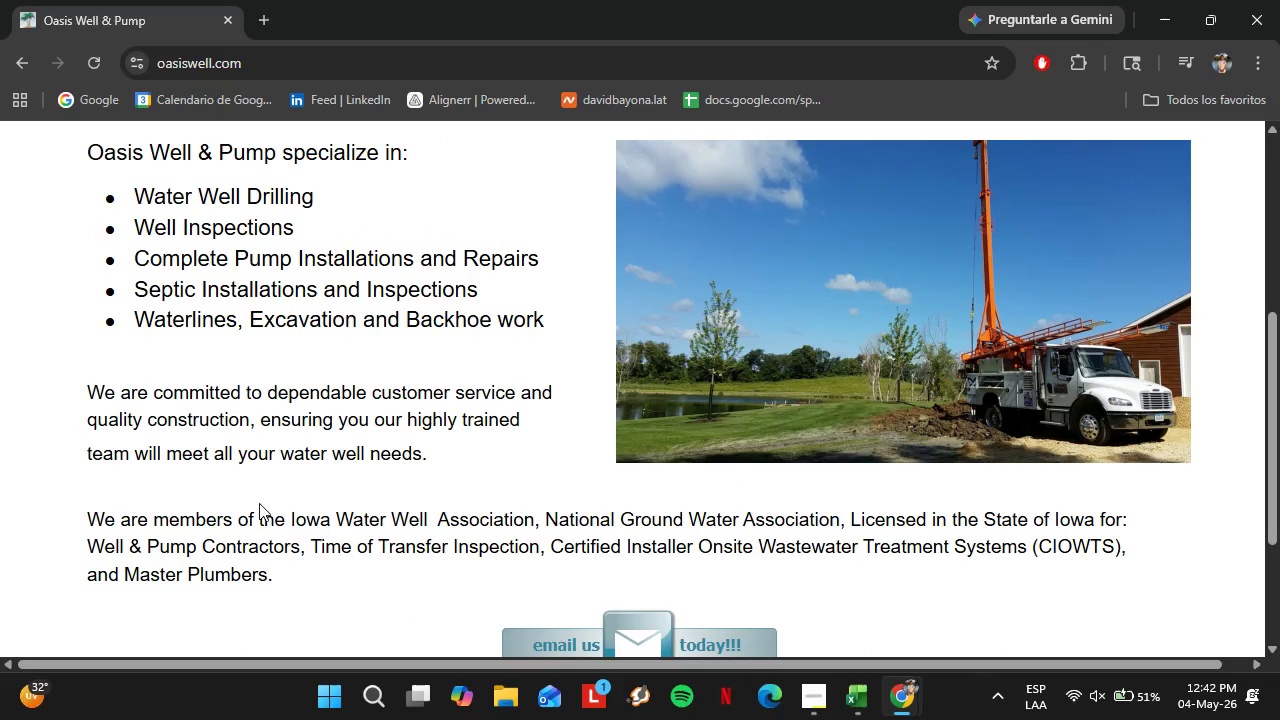 
scroll: coordinate [394, 439], scroll_direction: down, amount: 12.0
 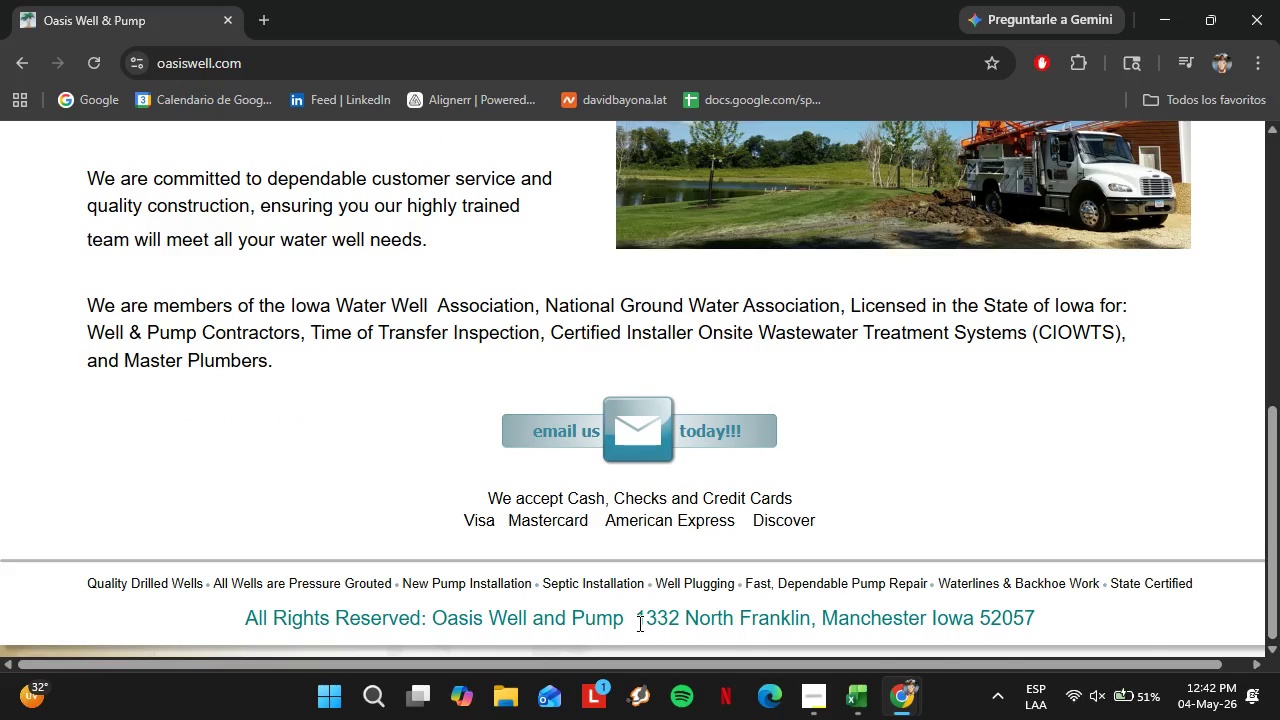 
left_click_drag(start_coordinate=[637, 622], to_coordinate=[1033, 615])
 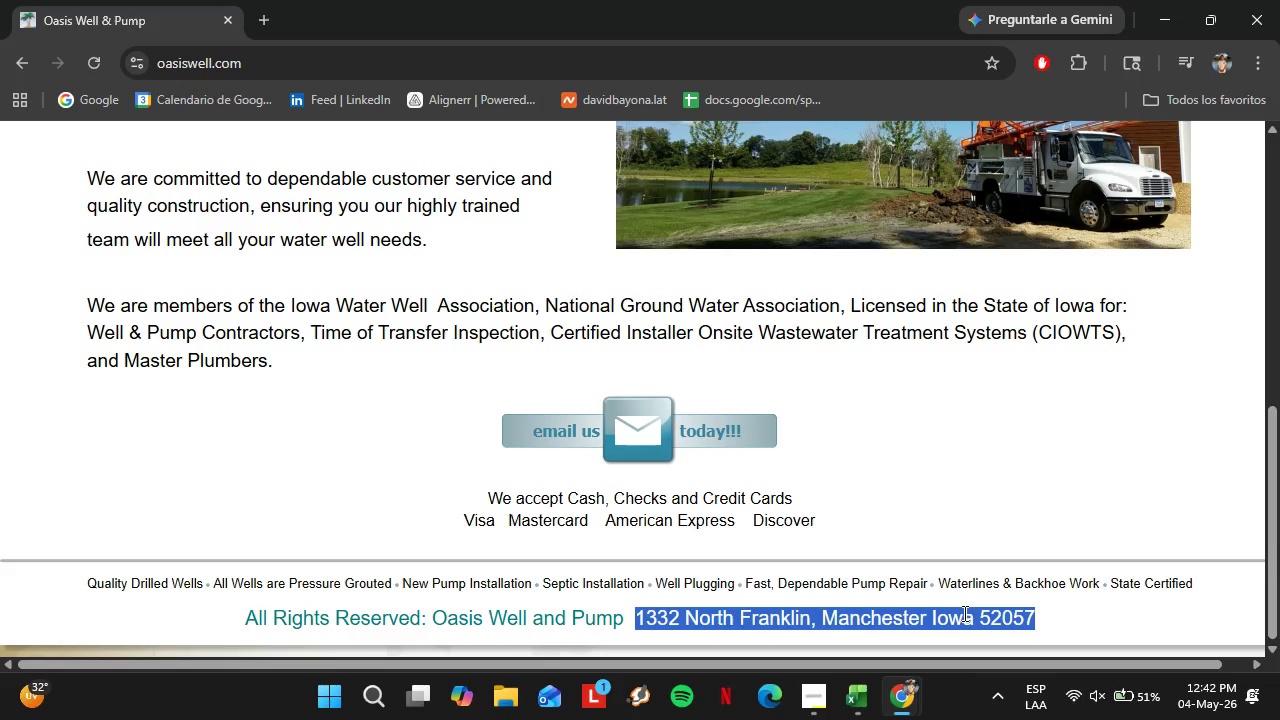 
right_click([963, 613])
 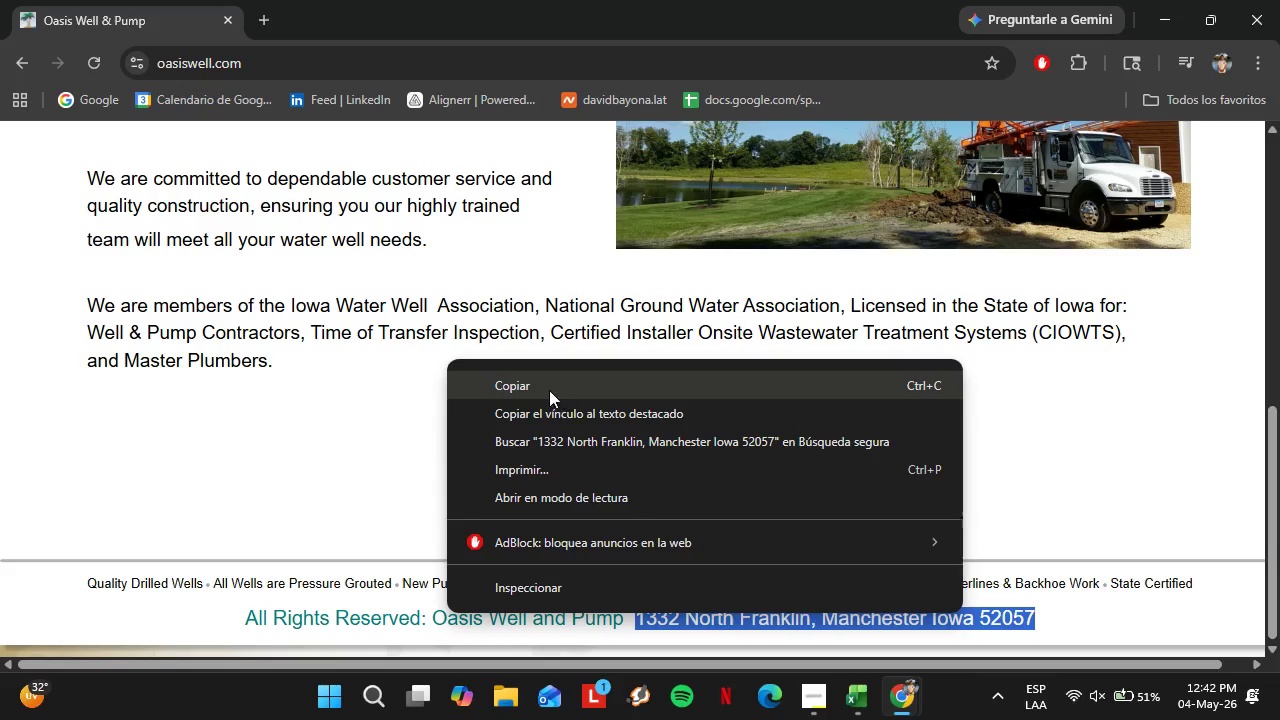 
left_click([547, 389])
 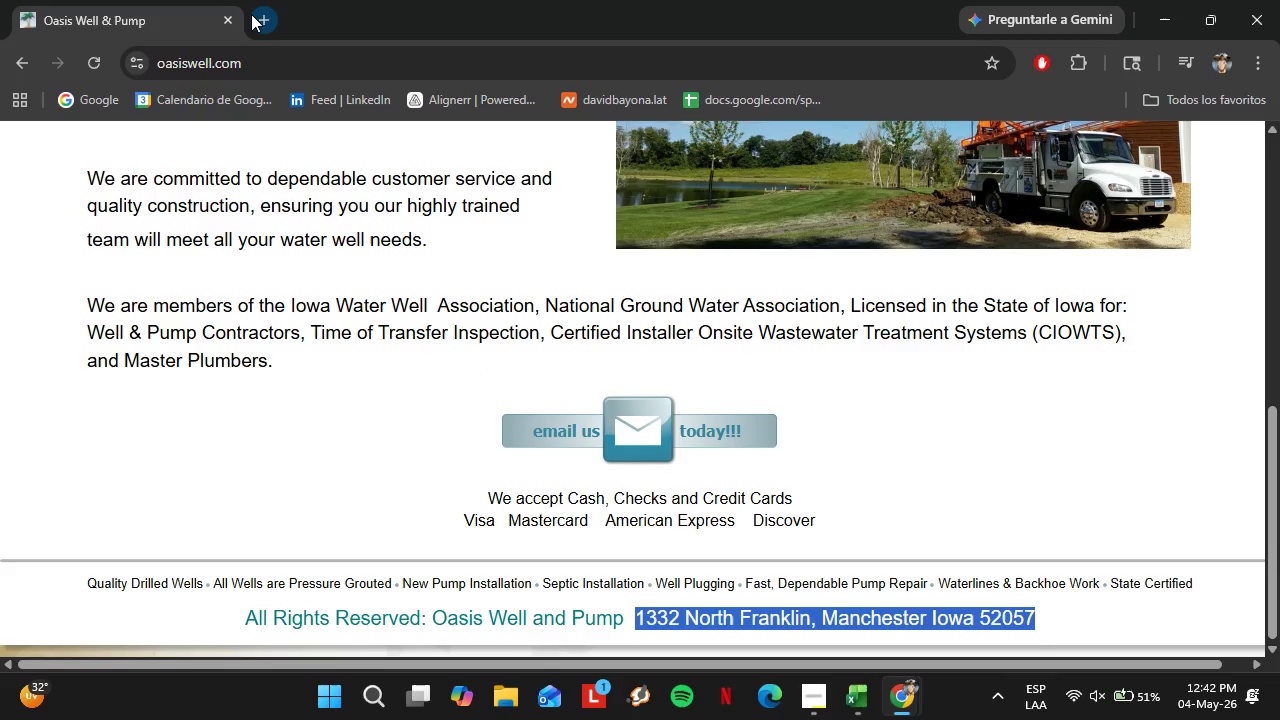 
left_click([251, 15])
 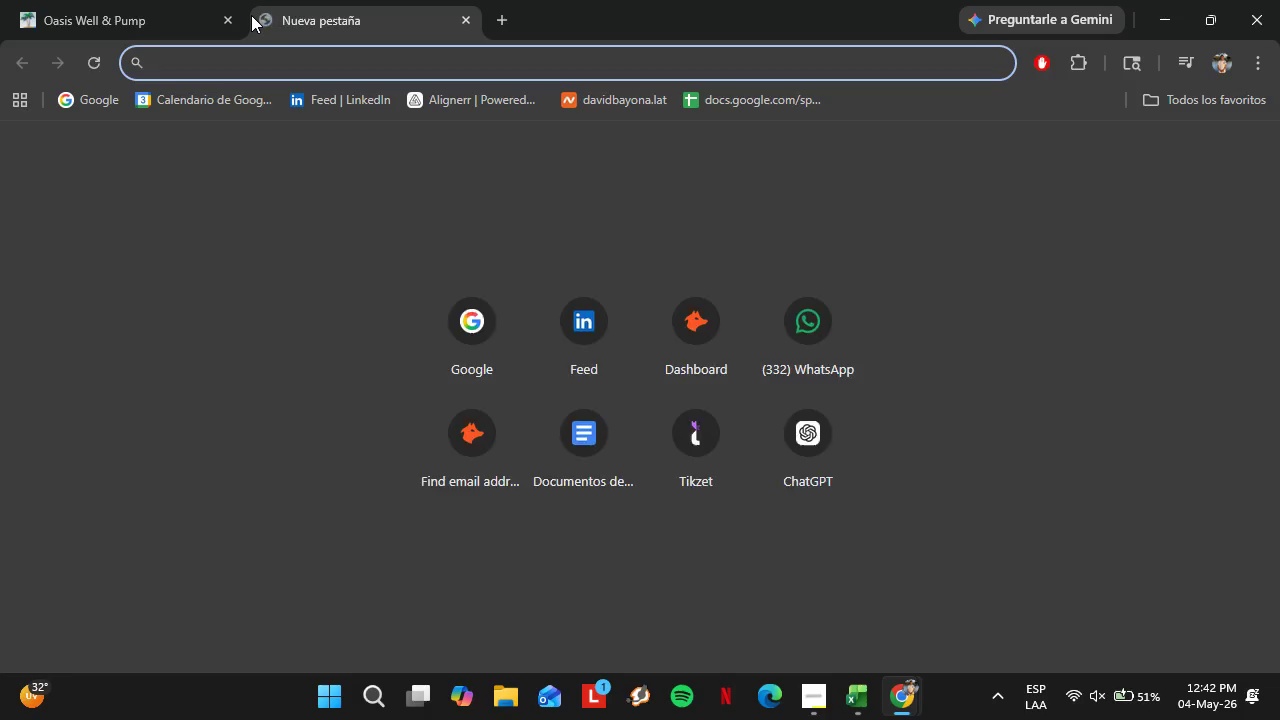 
type(ma)
 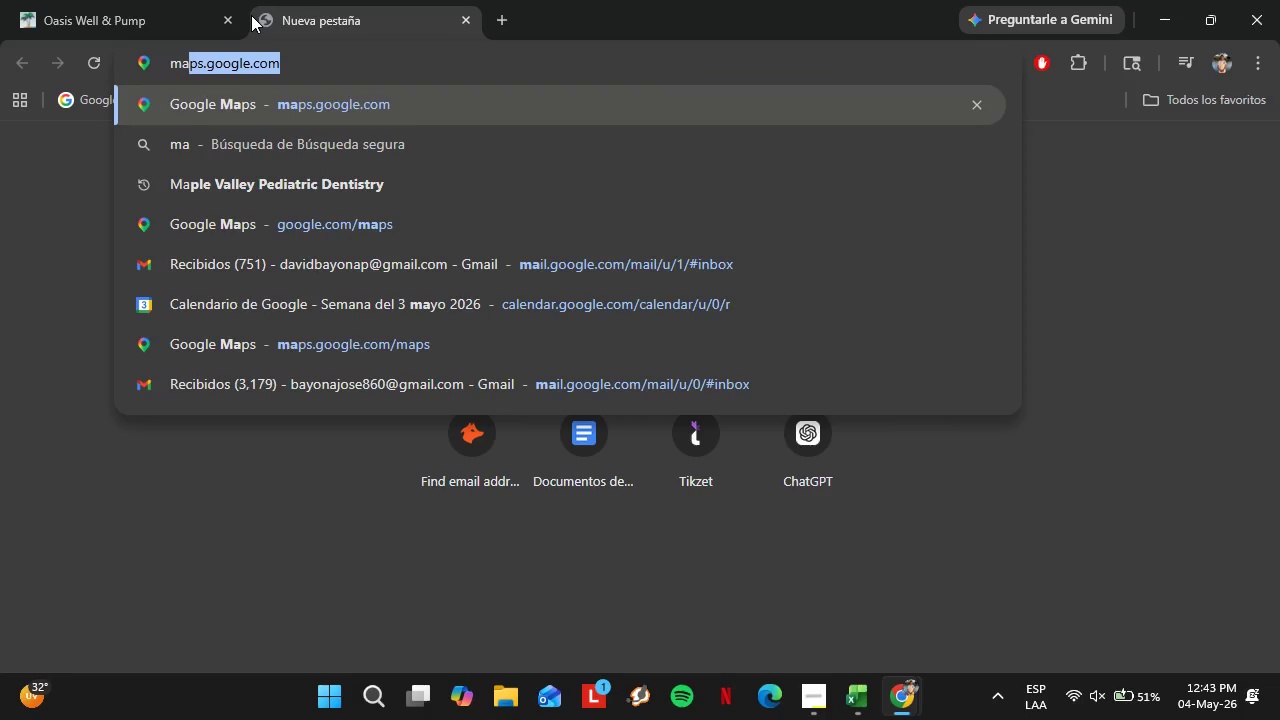 
key(Enter)
 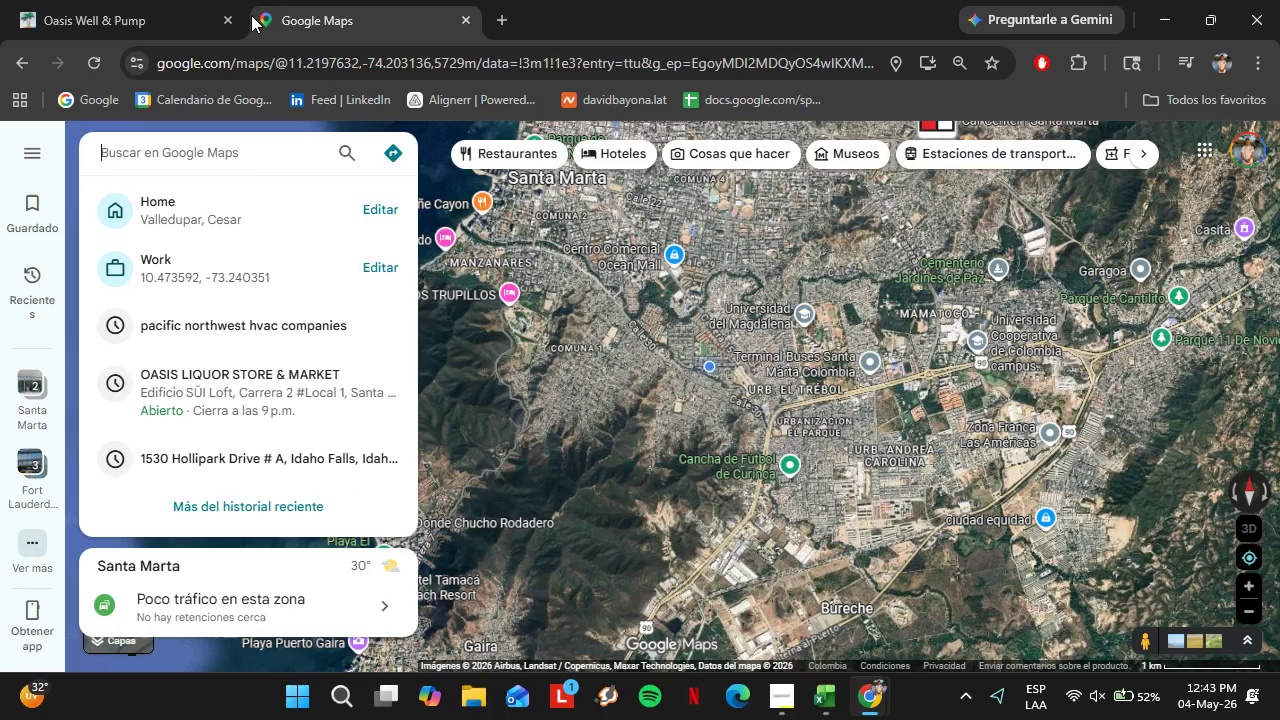 
wait(26.12)
 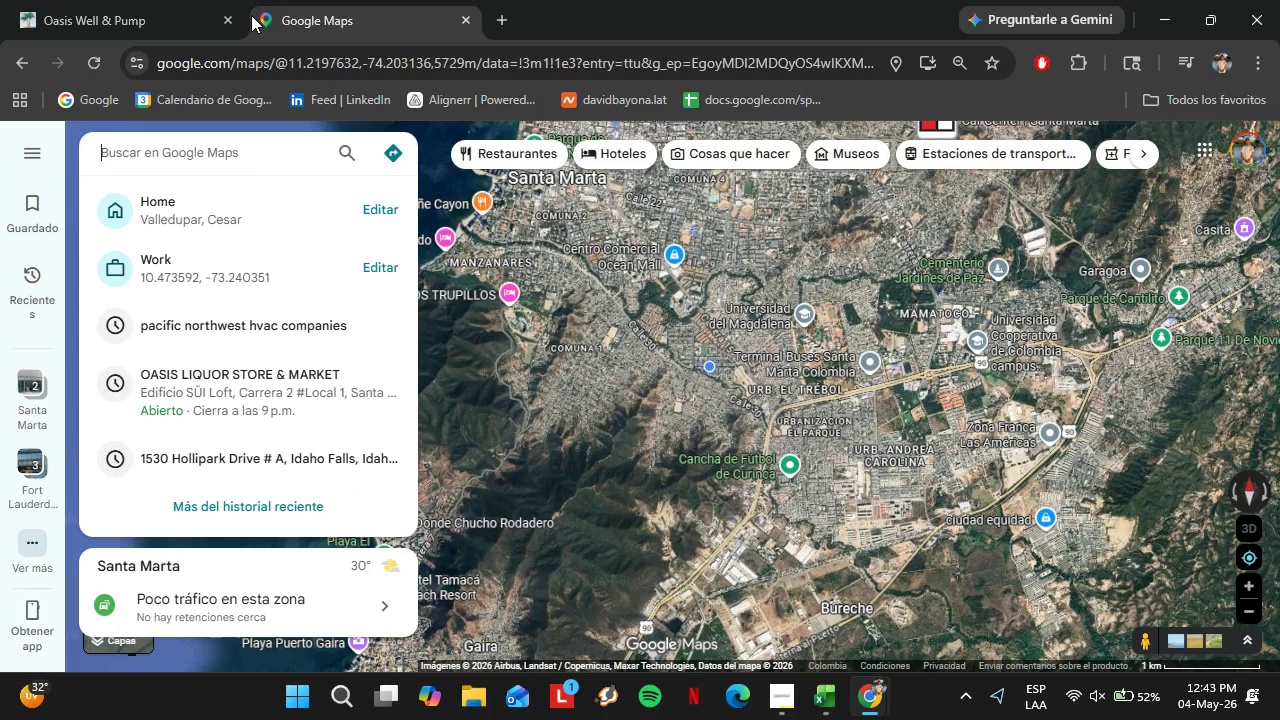 
key(Control+V)
 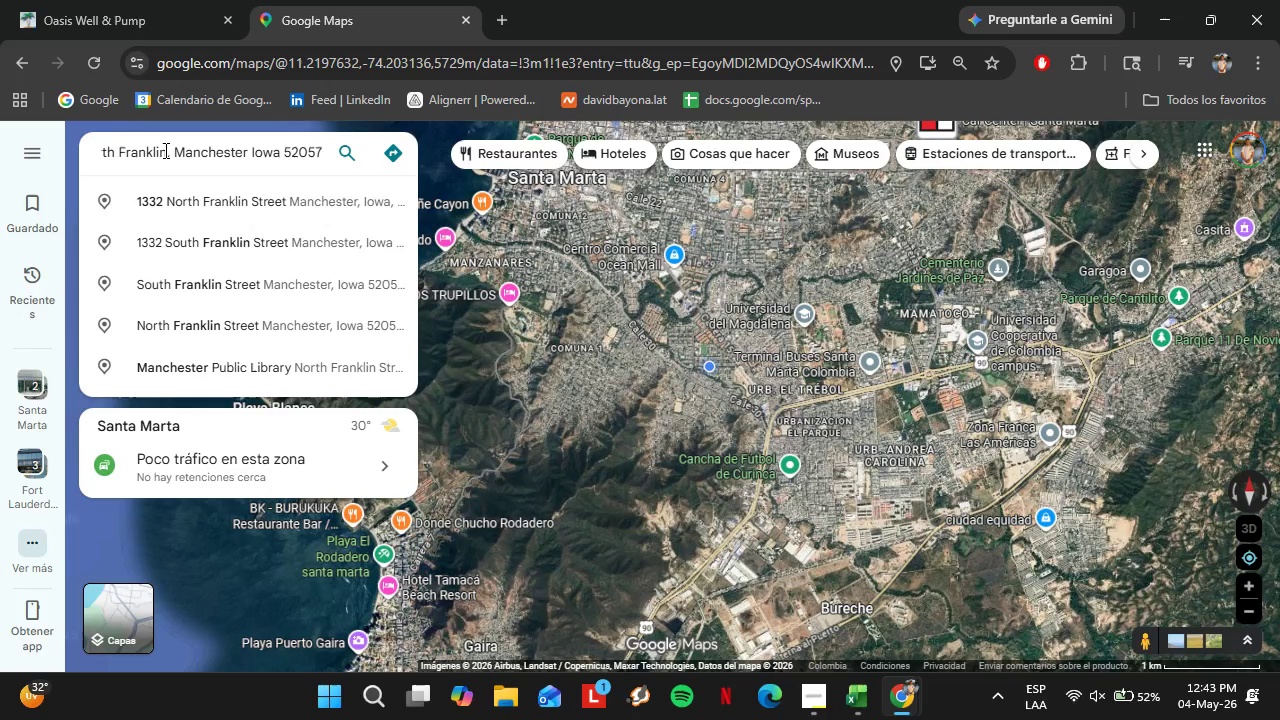 
key(Enter)
 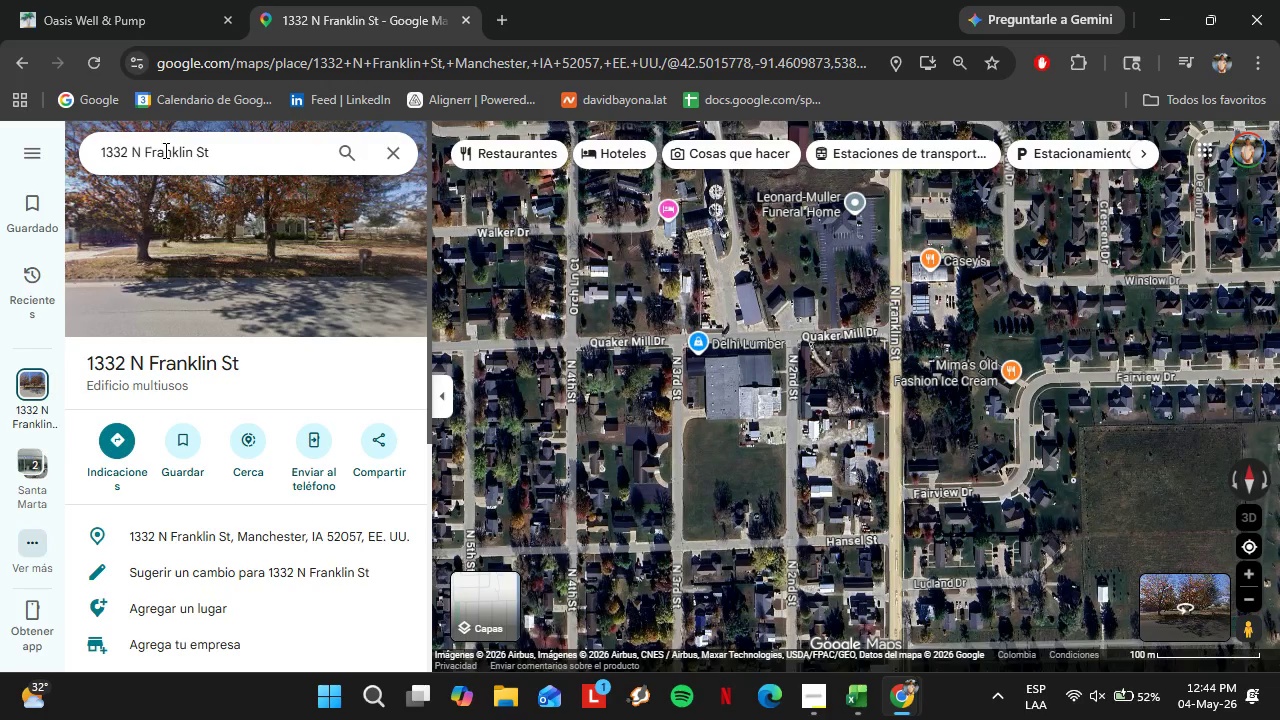 
wait(44.28)
 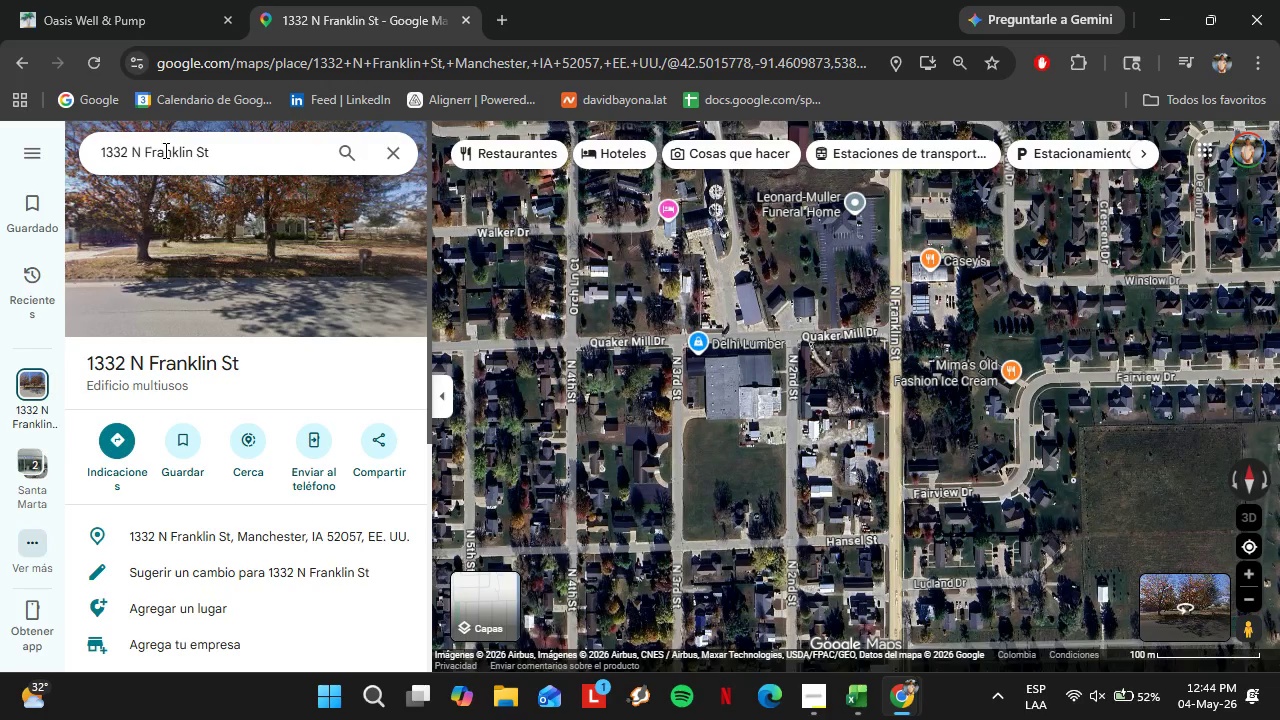 
scroll: coordinate [252, 330], scroll_direction: down, amount: 1.0
 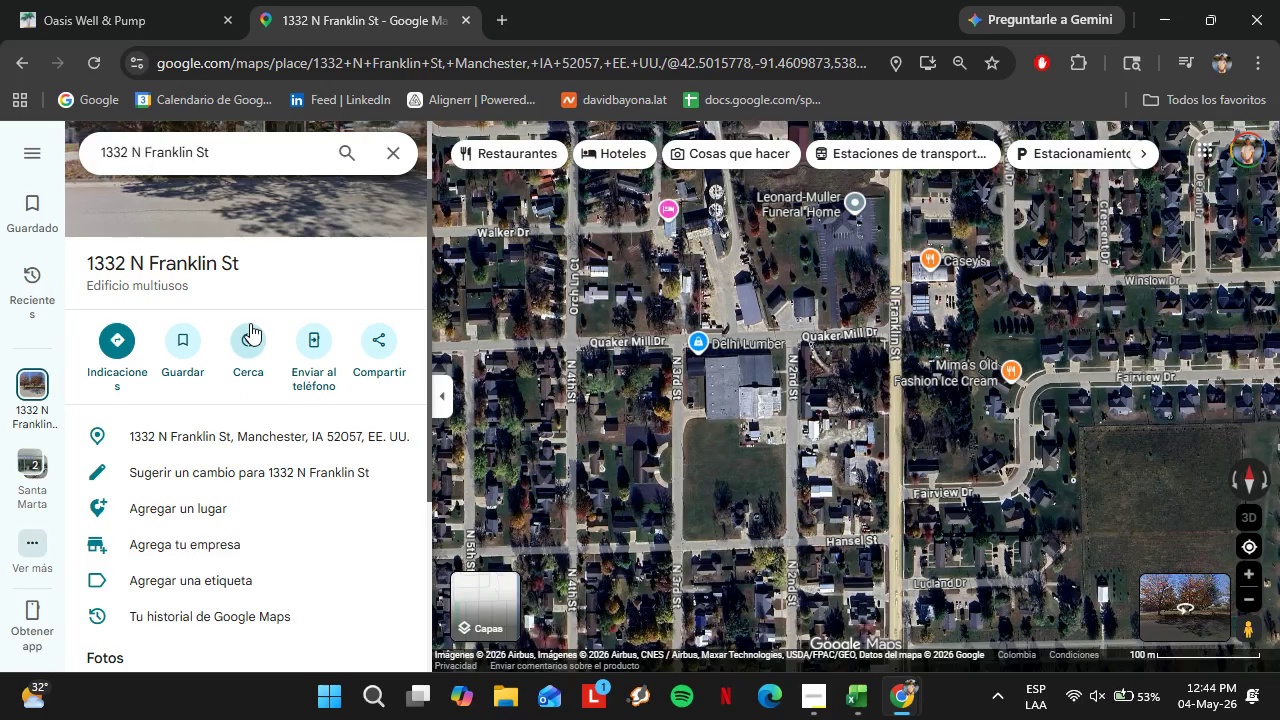 
wait(14.25)
 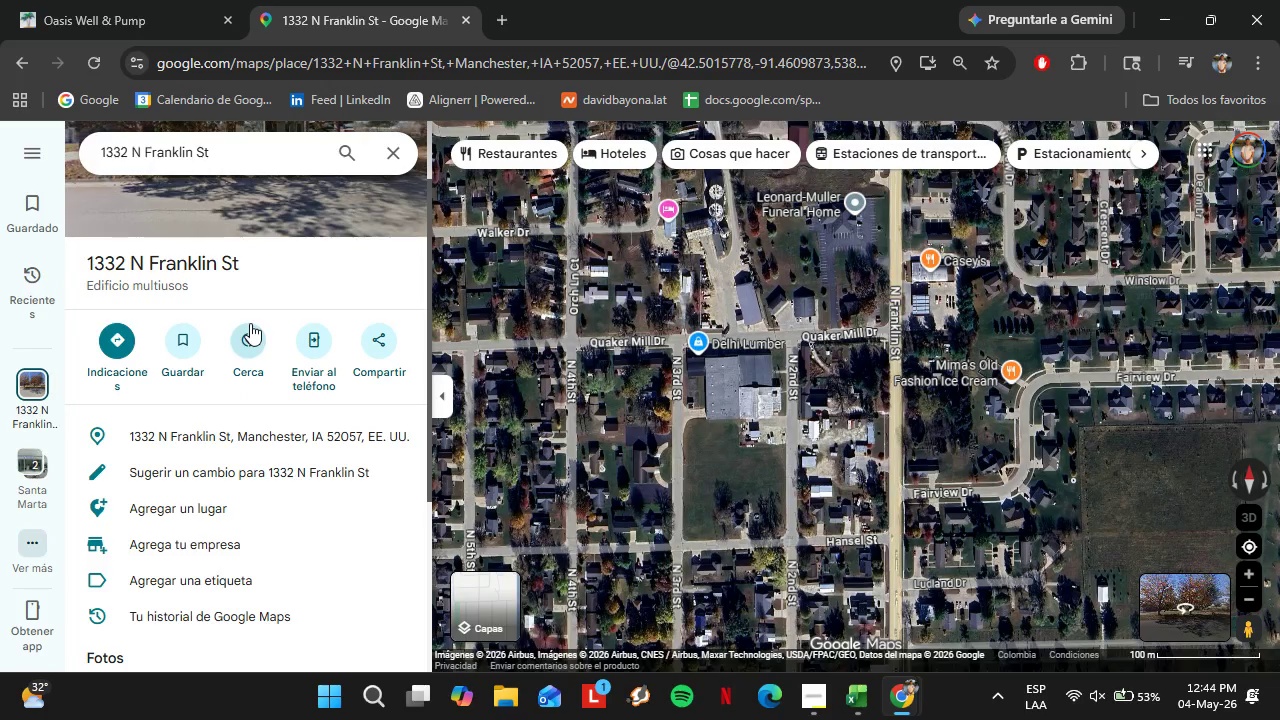 
scroll: coordinate [252, 451], scroll_direction: down, amount: 1.0
 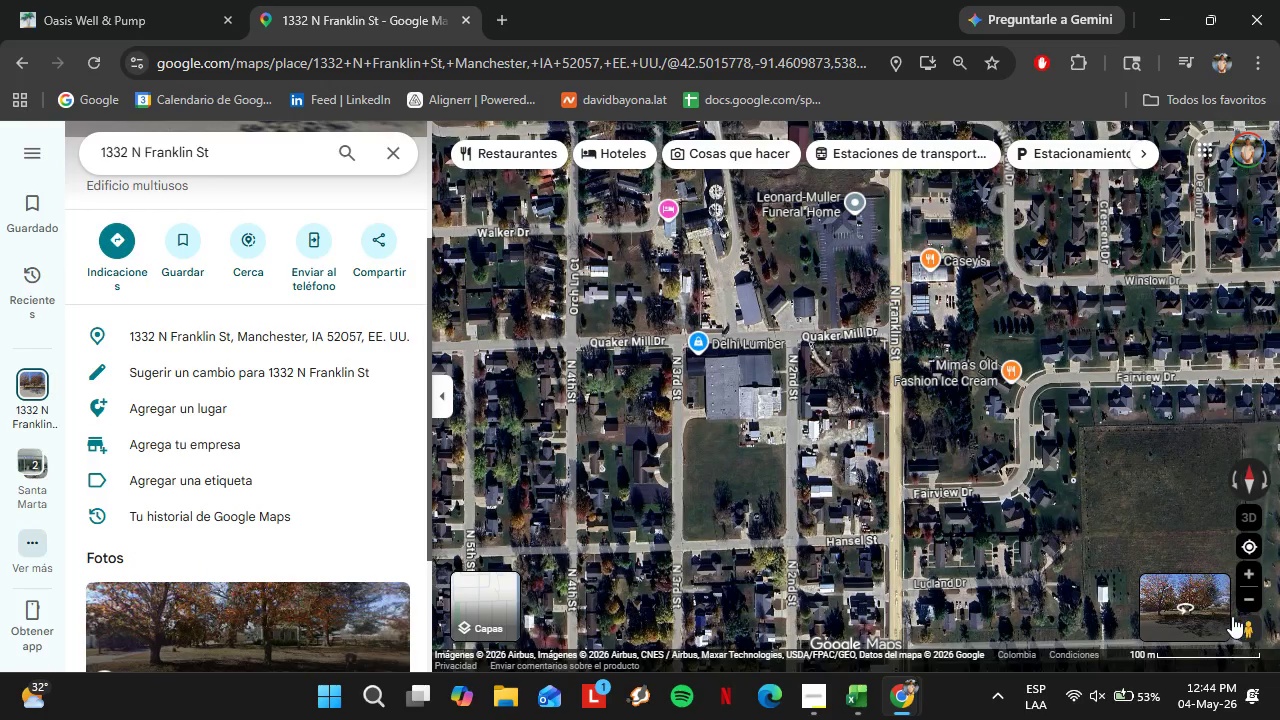 
double_click([1244, 600])
 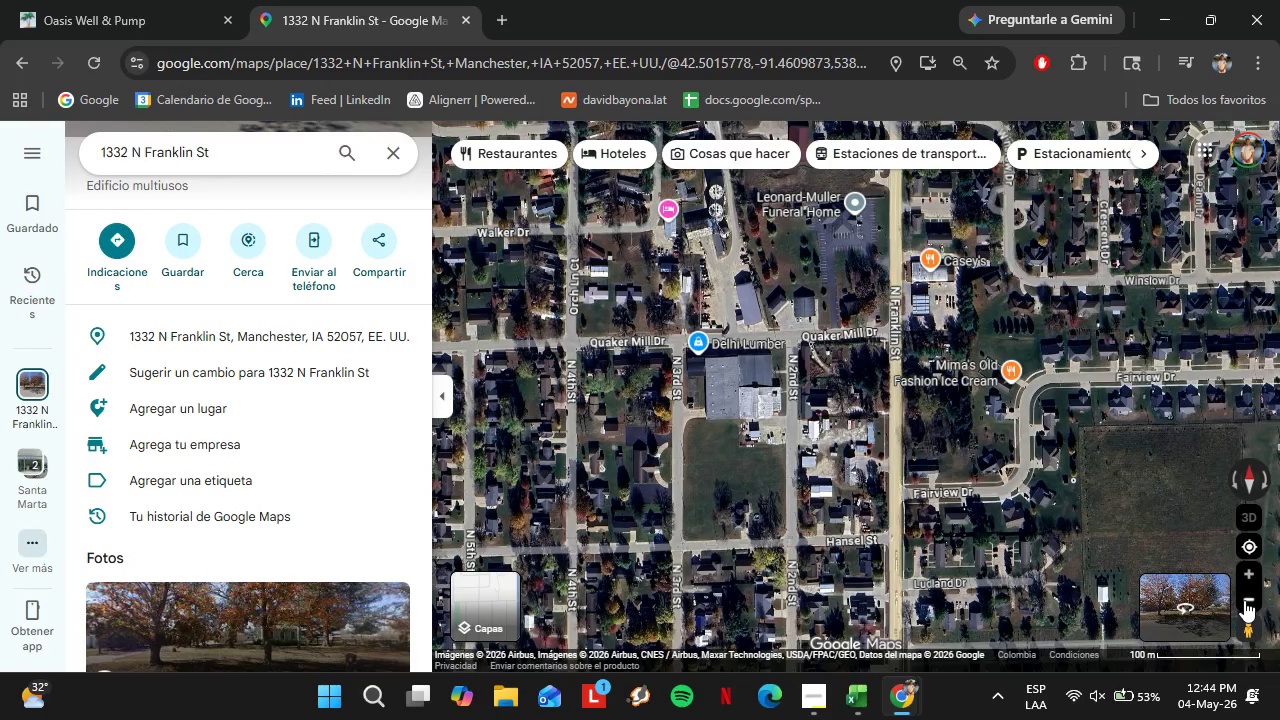 
triple_click([1244, 600])
 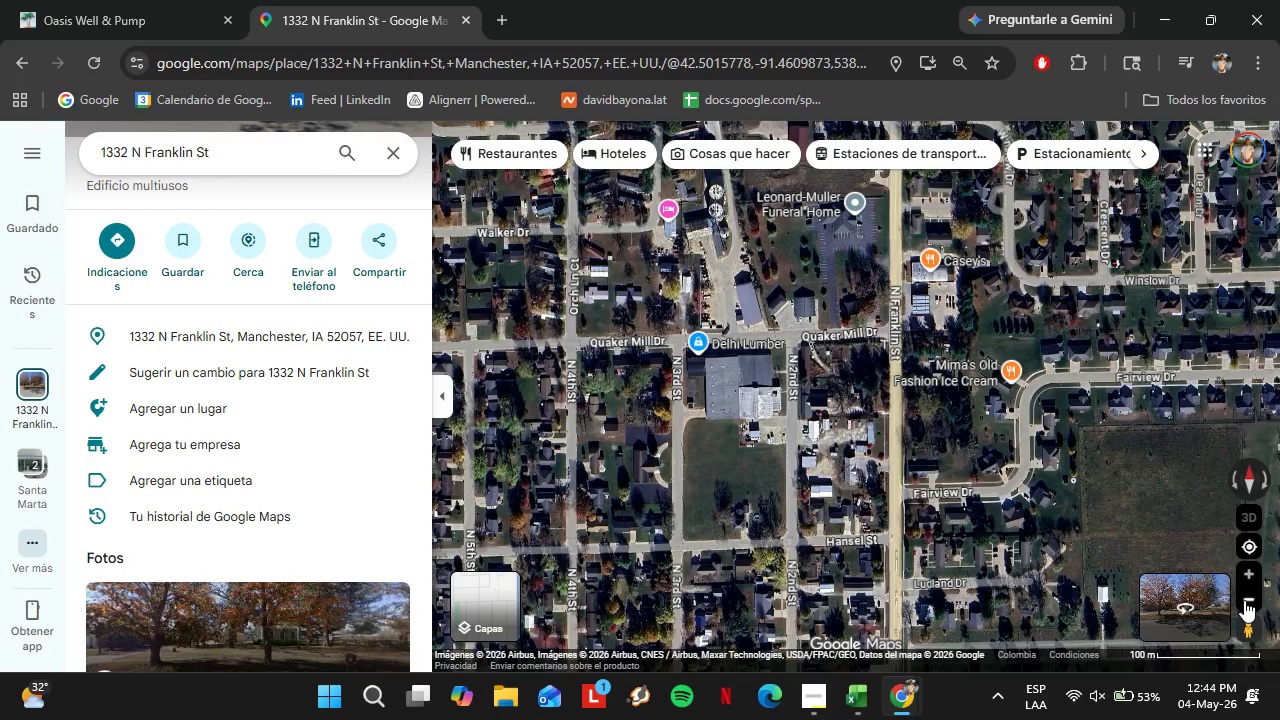 
triple_click([1244, 600])
 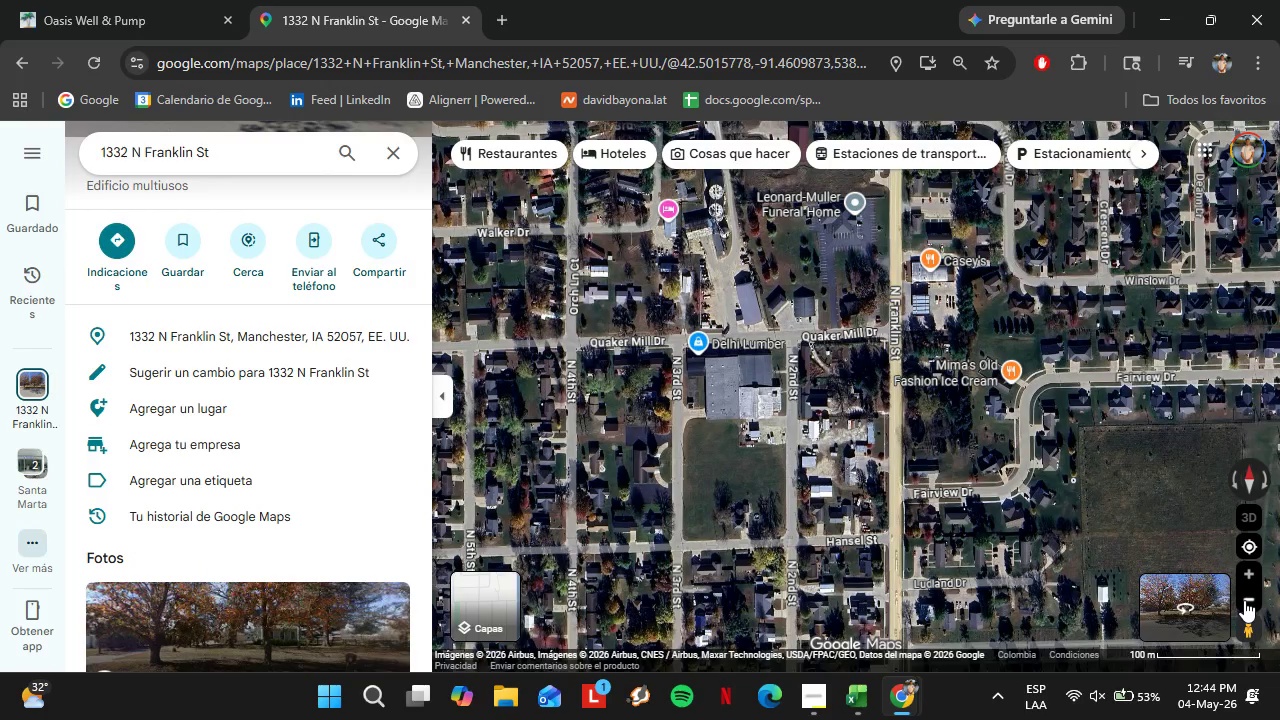 
triple_click([1244, 600])
 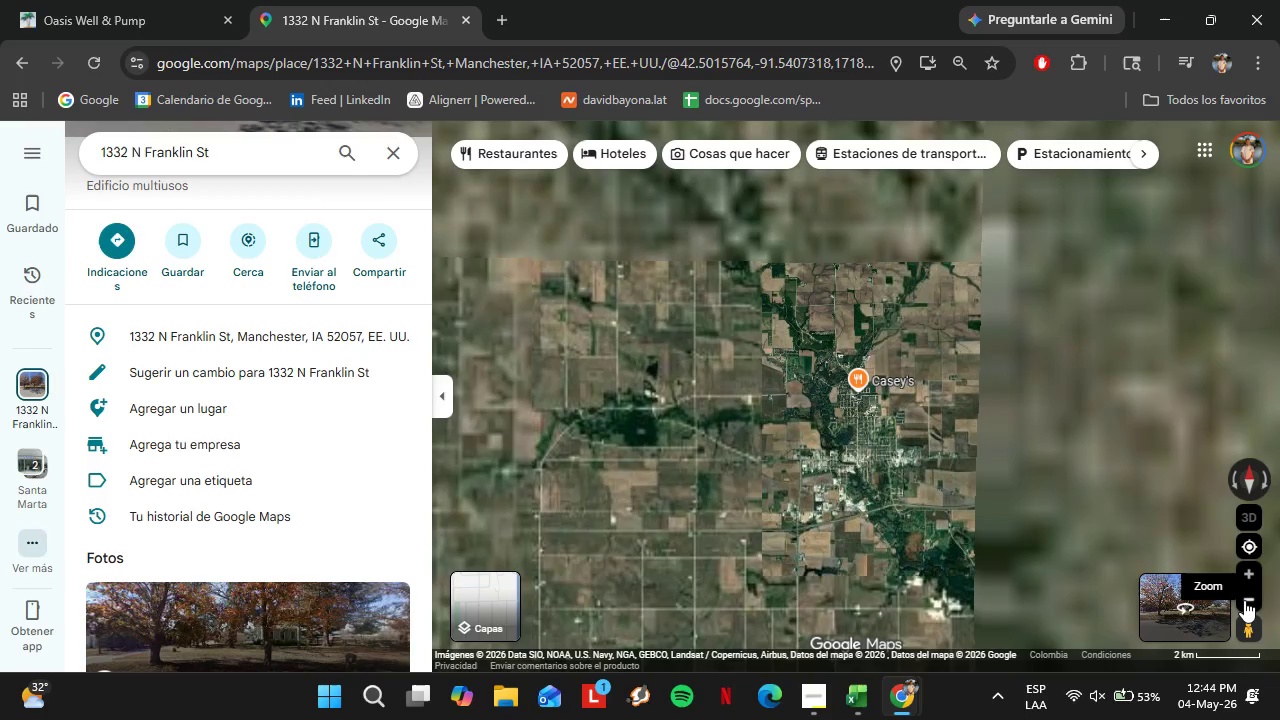 
double_click([1244, 600])
 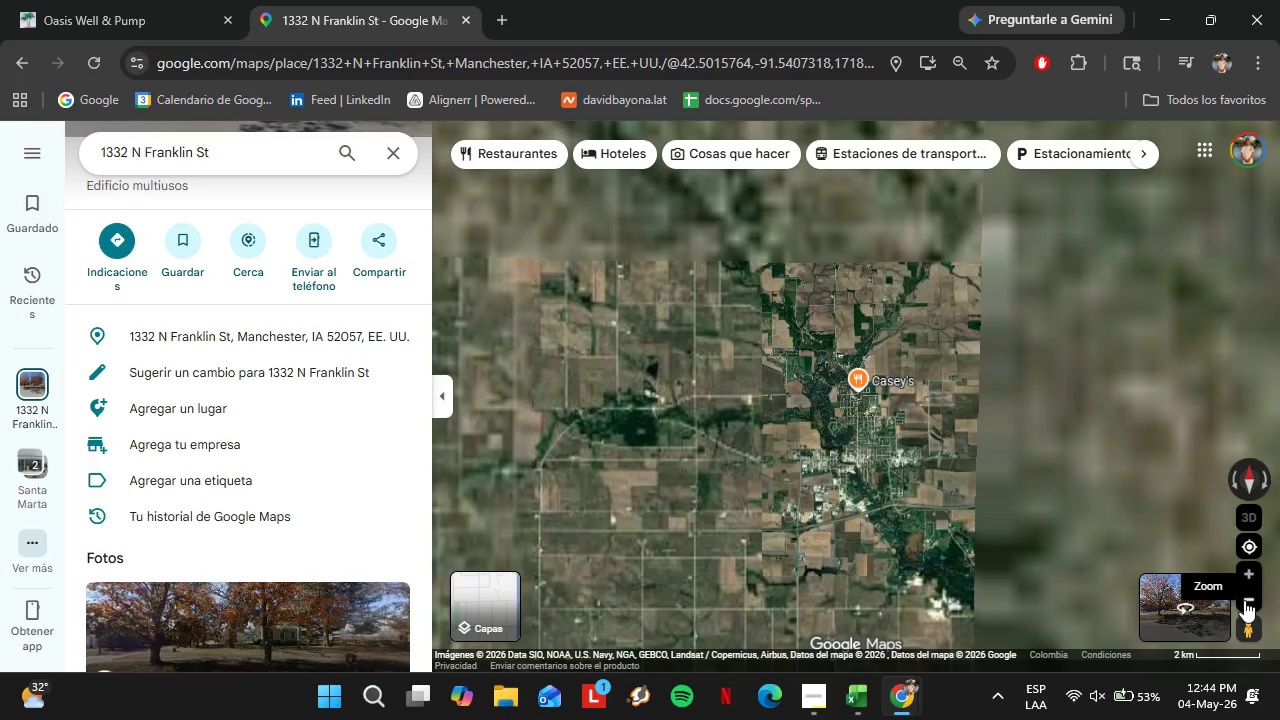 
triple_click([1244, 600])
 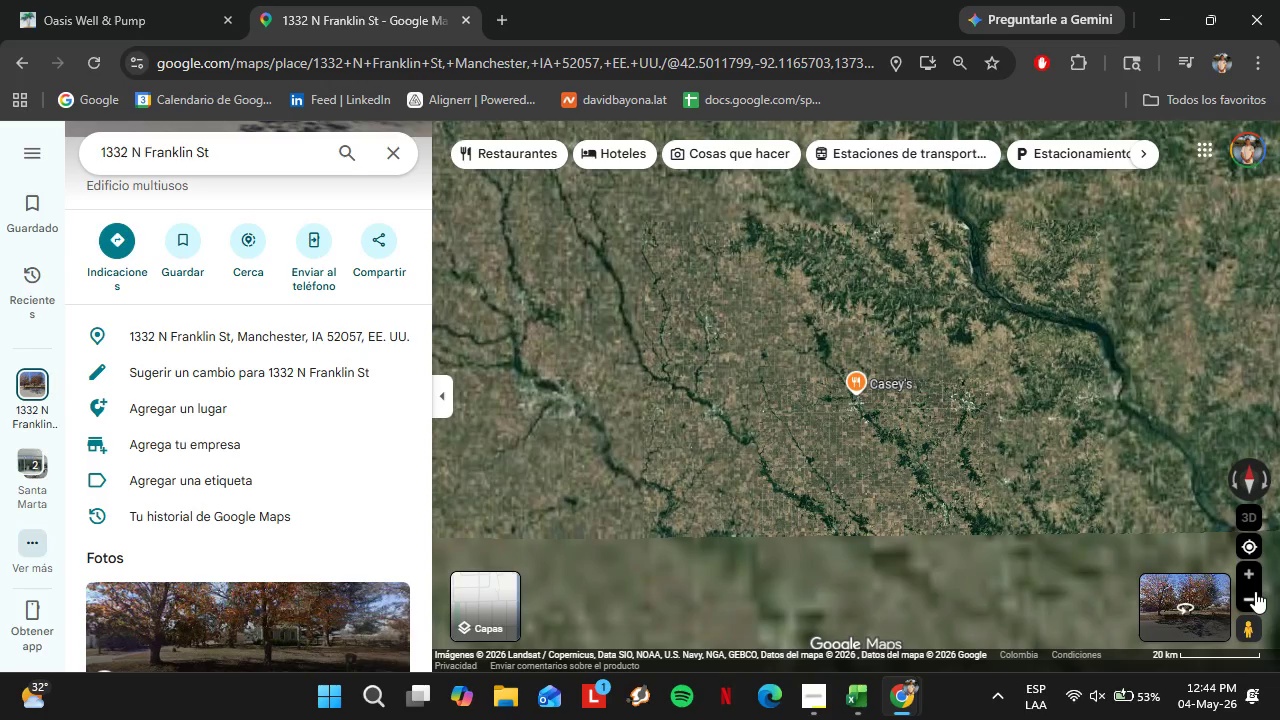 
double_click([1252, 590])
 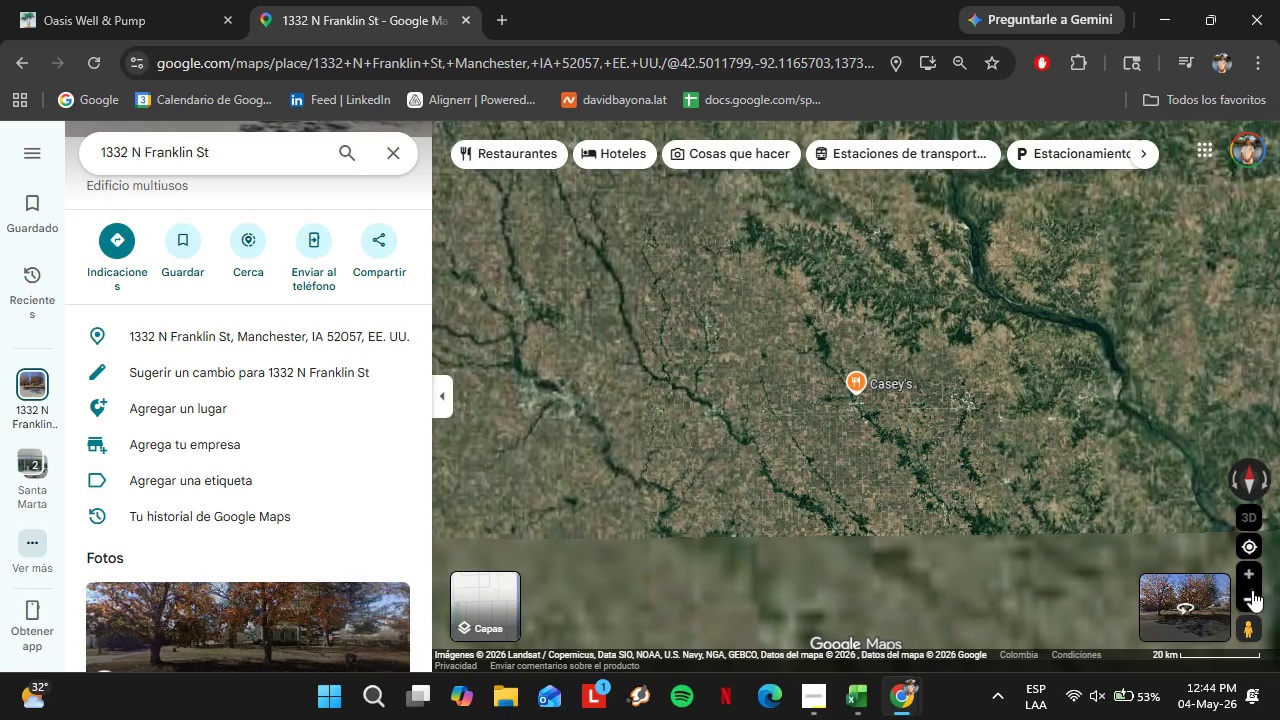 
triple_click([1252, 590])
 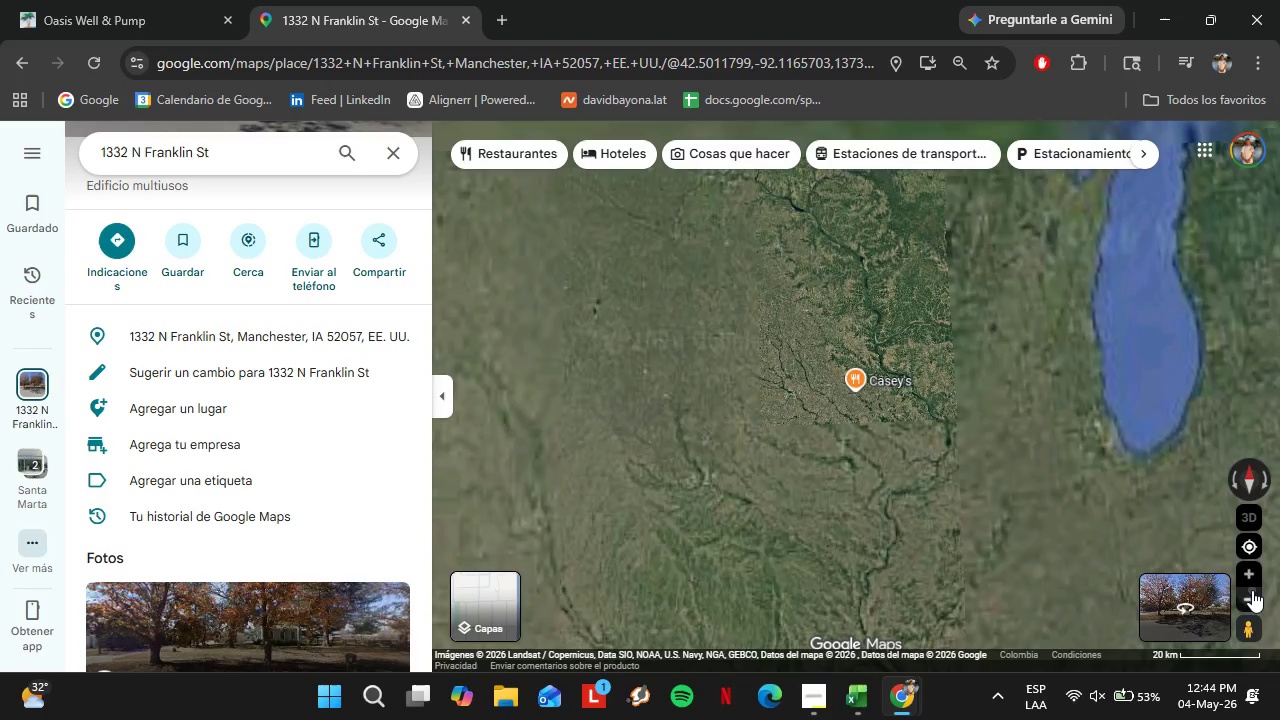 
triple_click([1252, 590])
 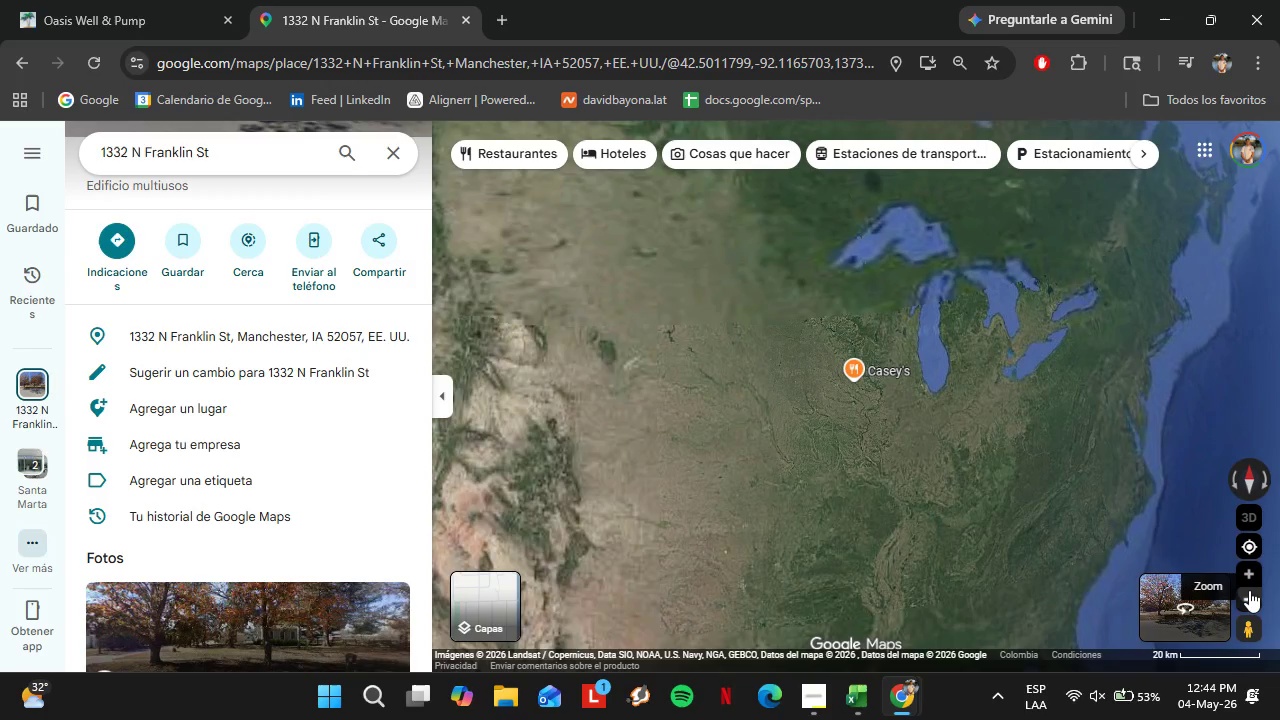 
triple_click([1249, 590])
 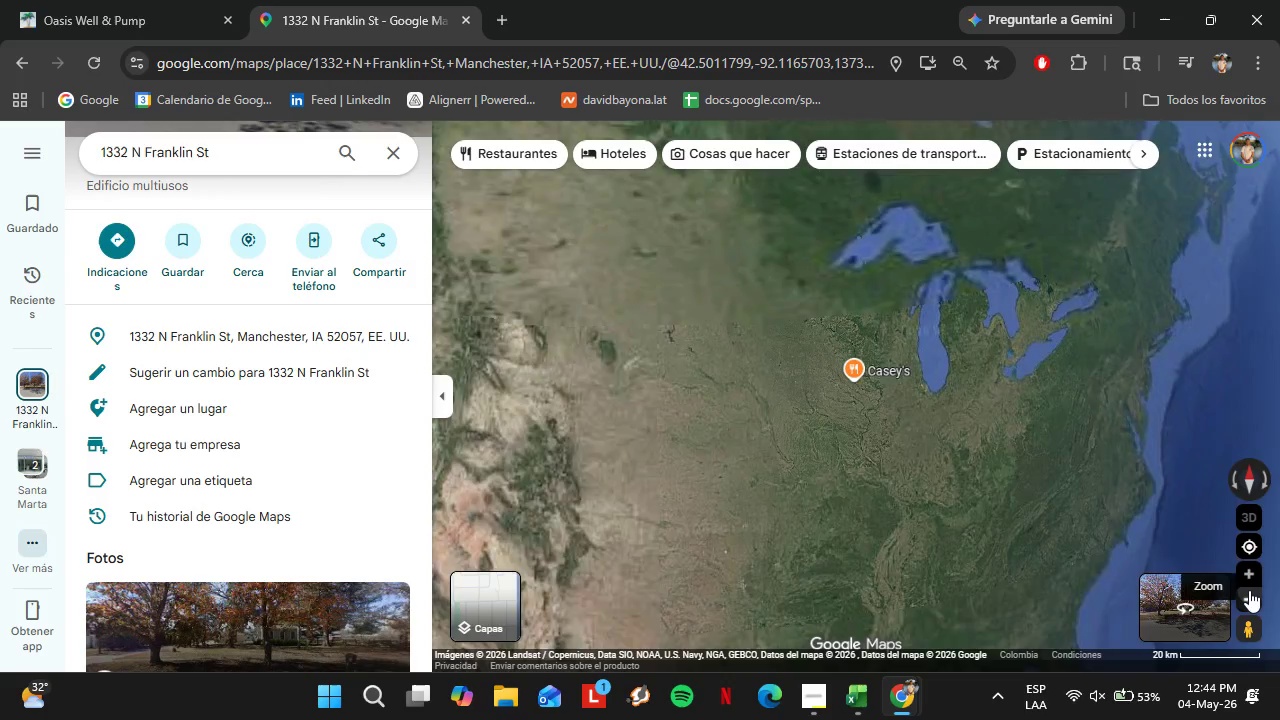 
triple_click([1249, 590])
 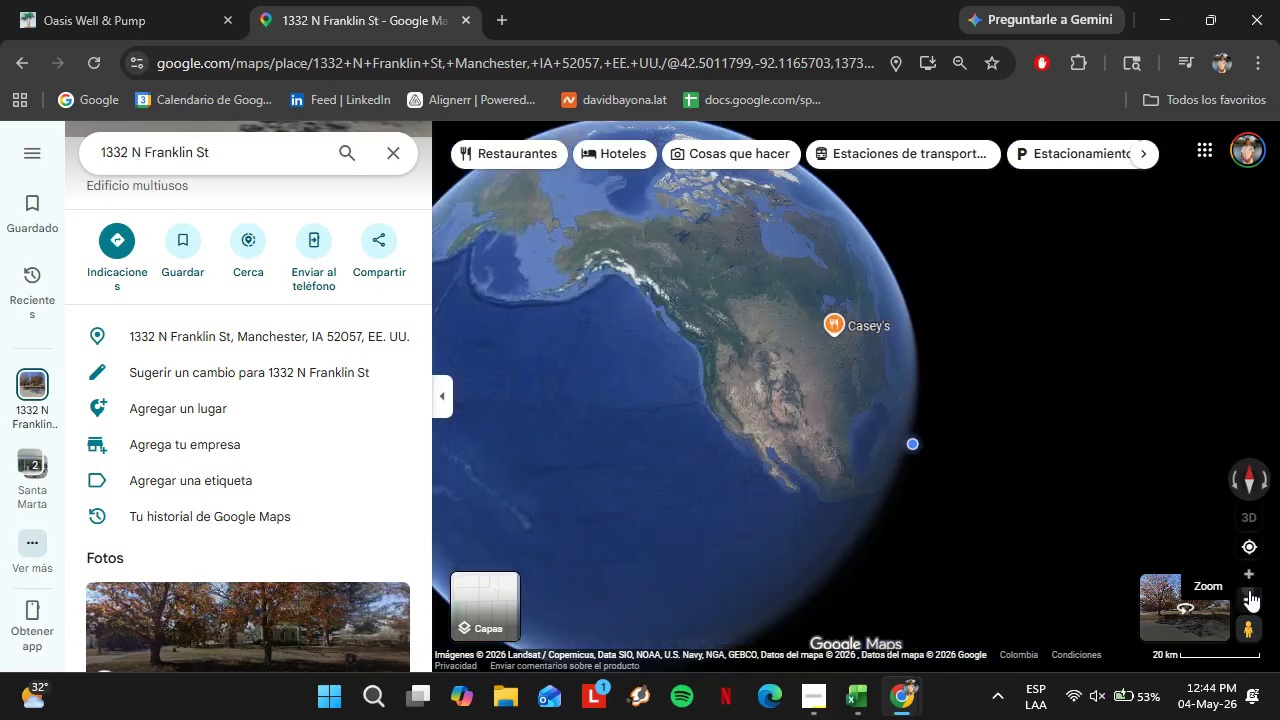 
triple_click([1249, 590])
 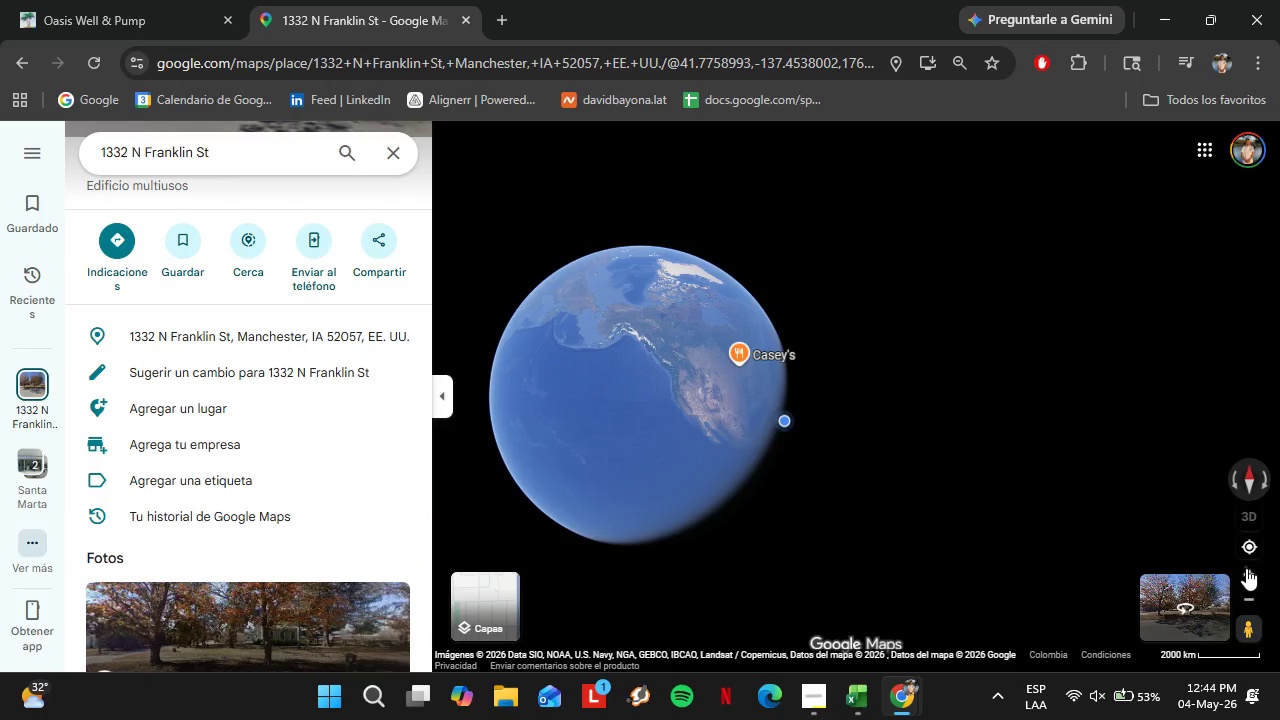 
double_click([1246, 568])
 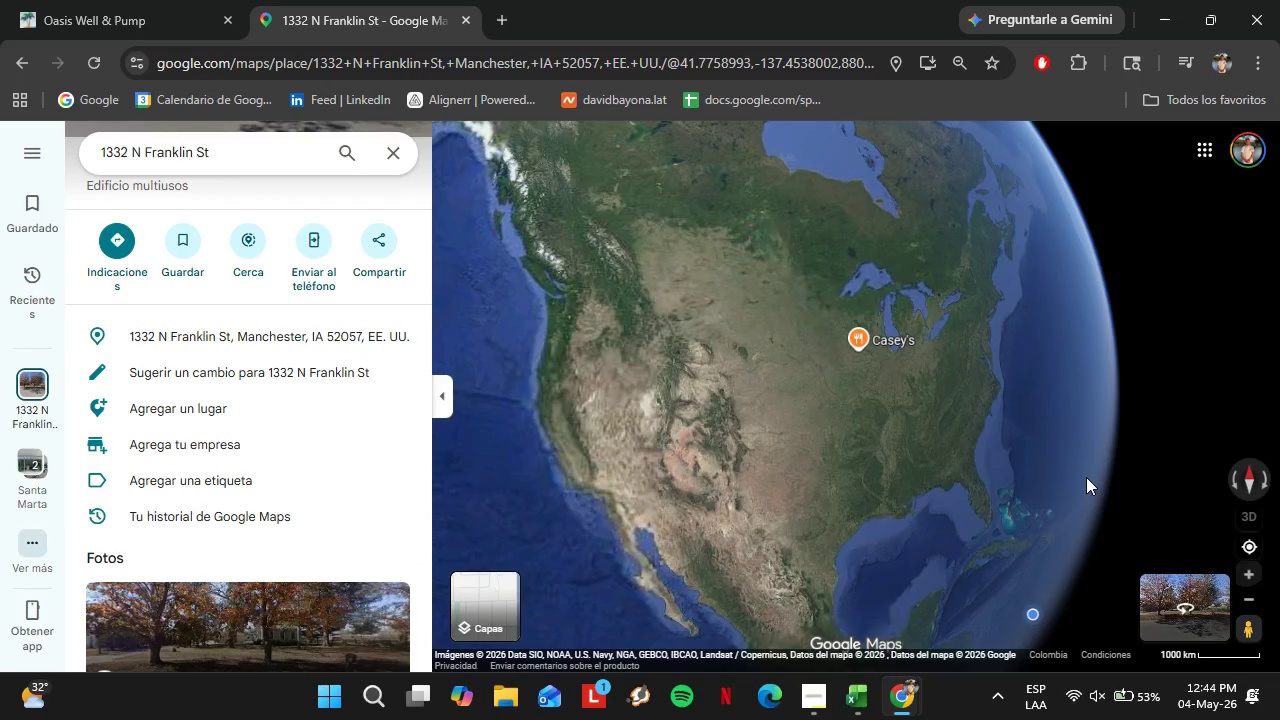 
left_click_drag(start_coordinate=[1005, 438], to_coordinate=[769, 366])
 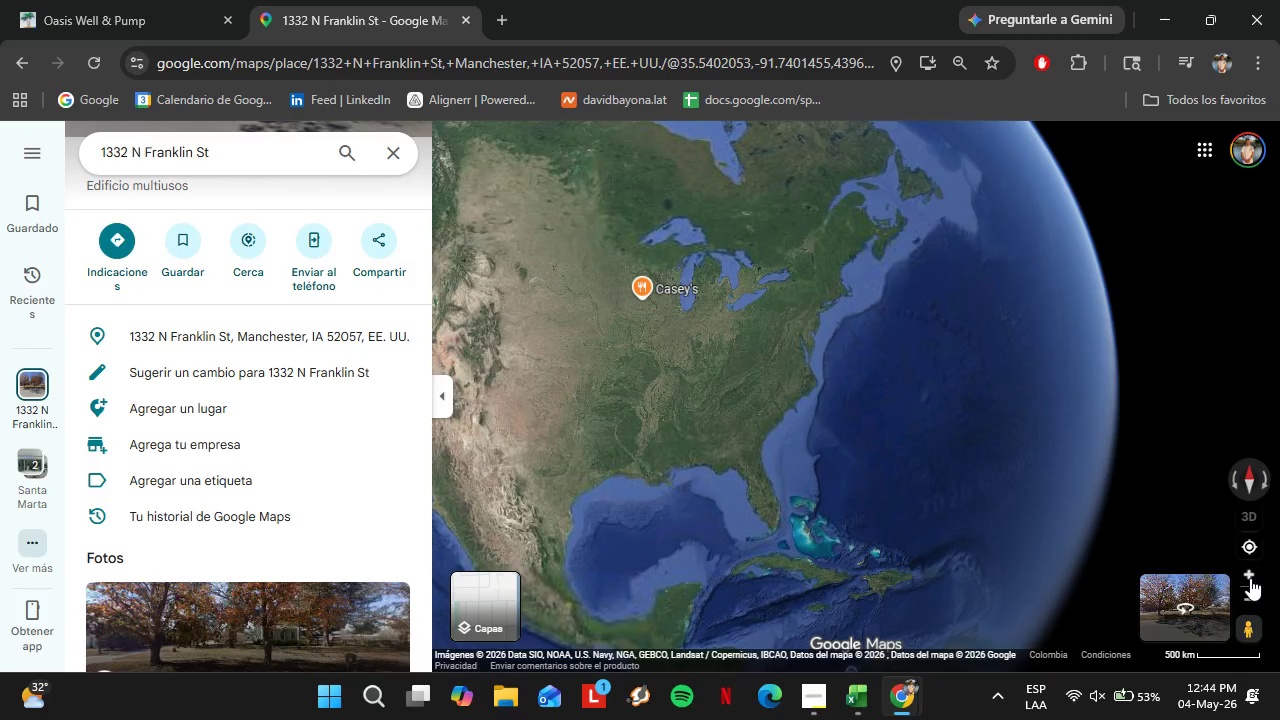 
left_click([1250, 578])
 